 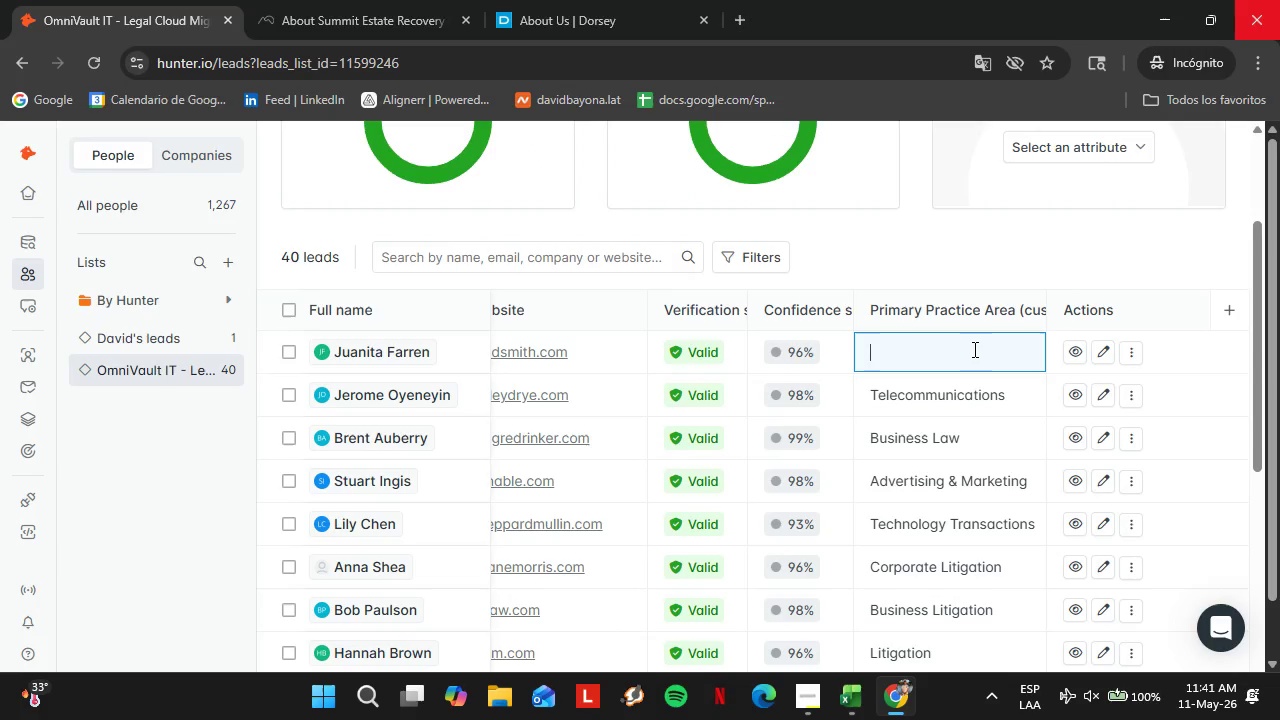 
type(Litigation)
 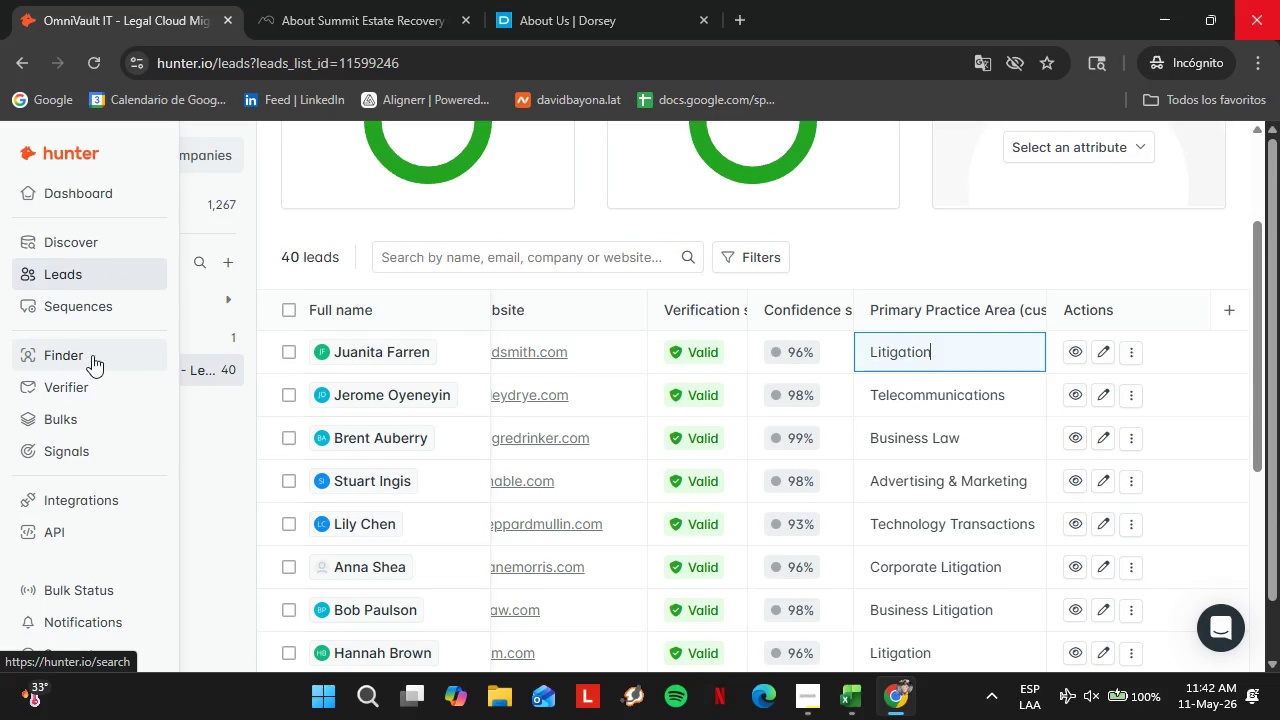 
left_click([80, 355])
 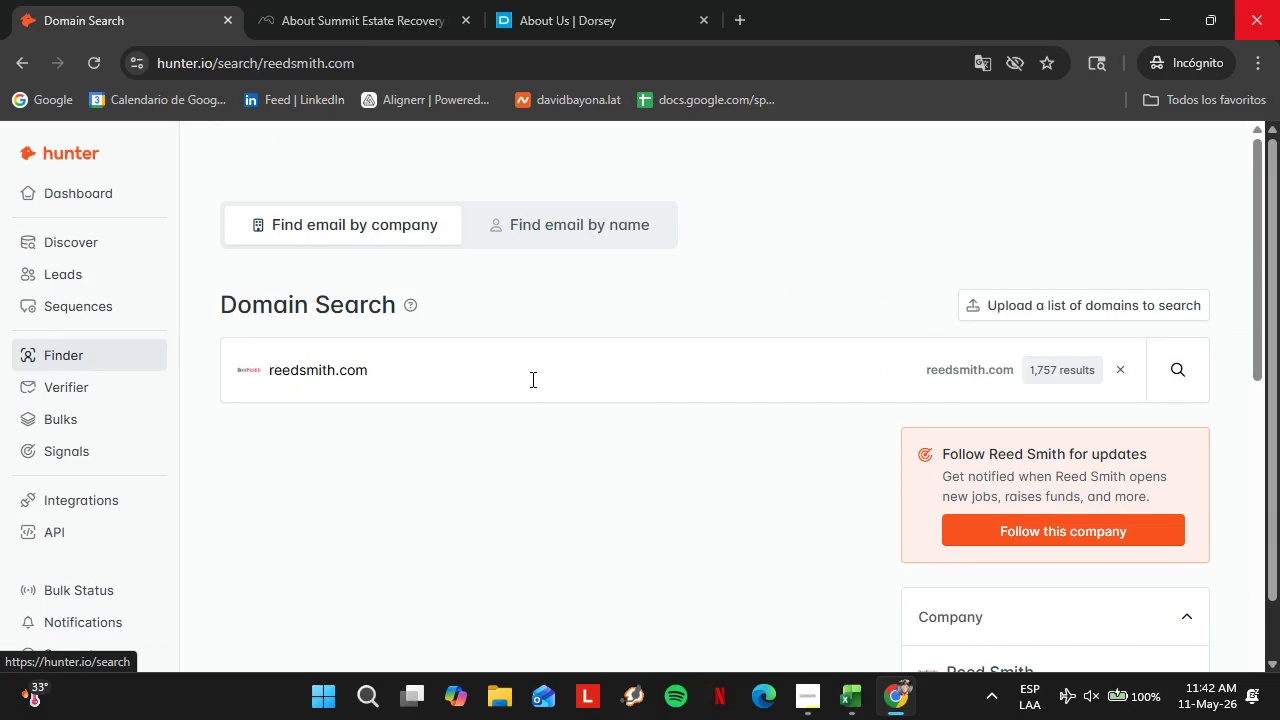 
double_click([505, 383])
 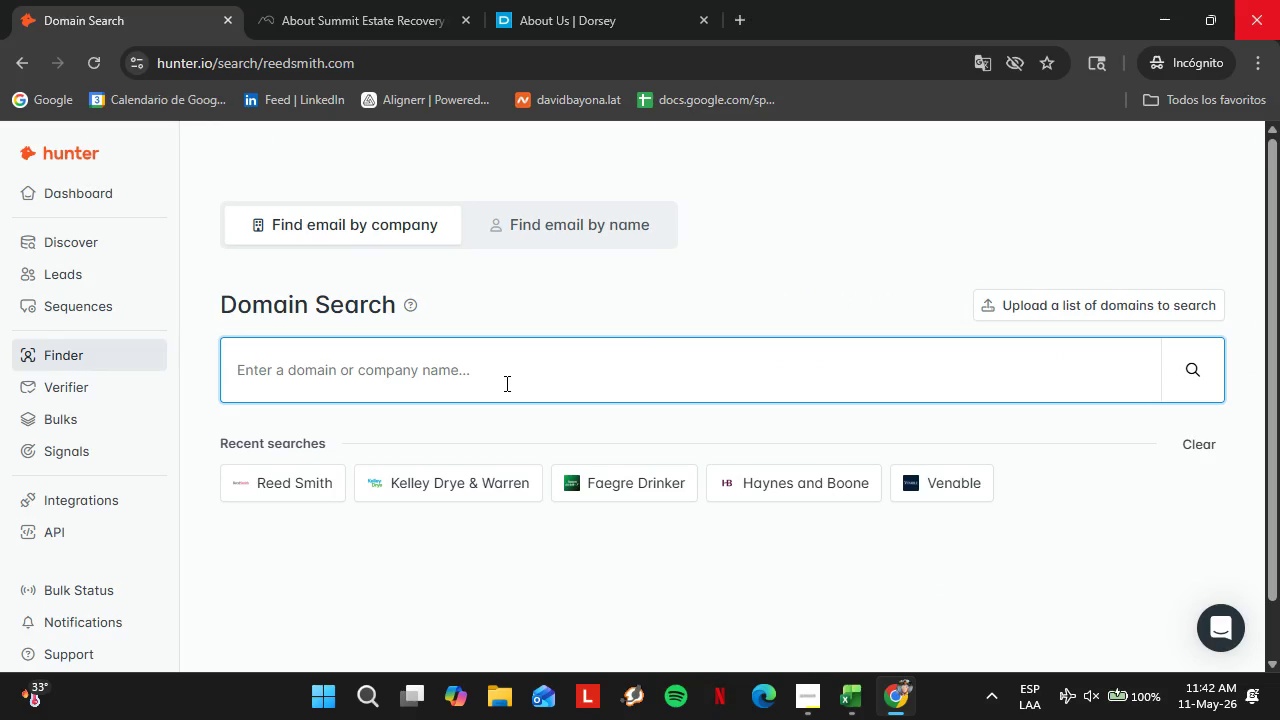 
type(Lowenstein.com)
 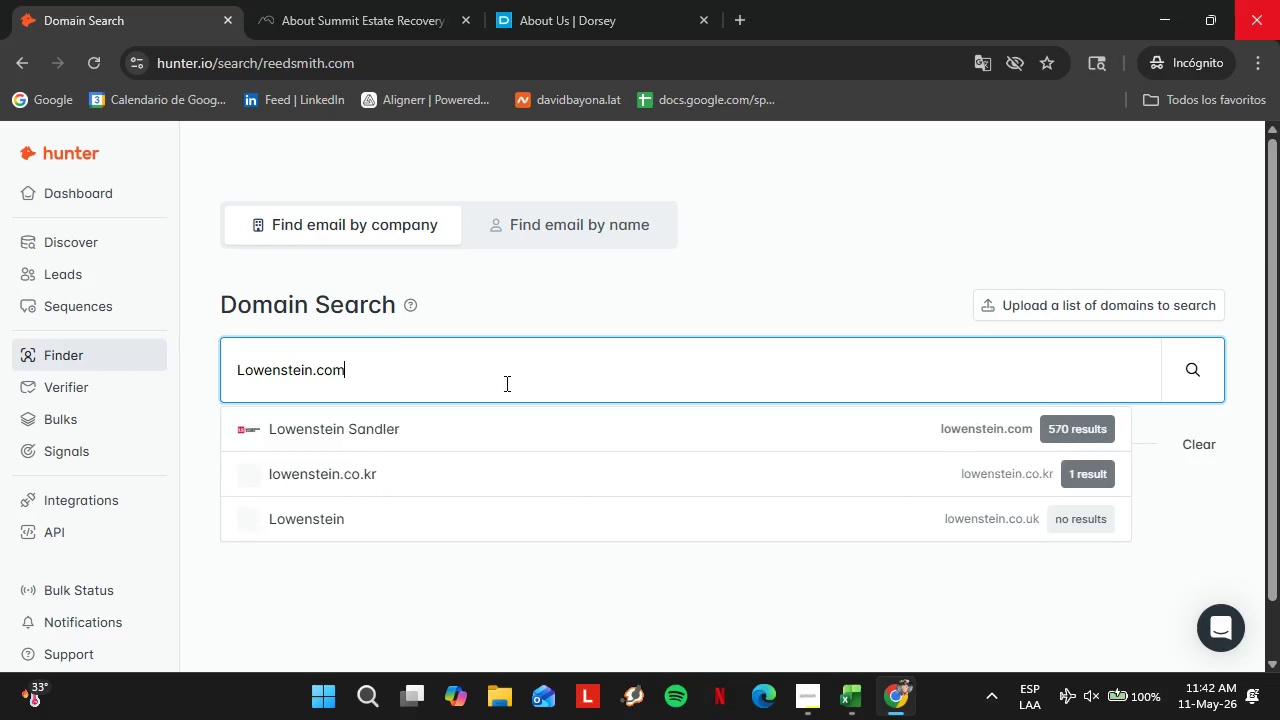 
key(Enter)
 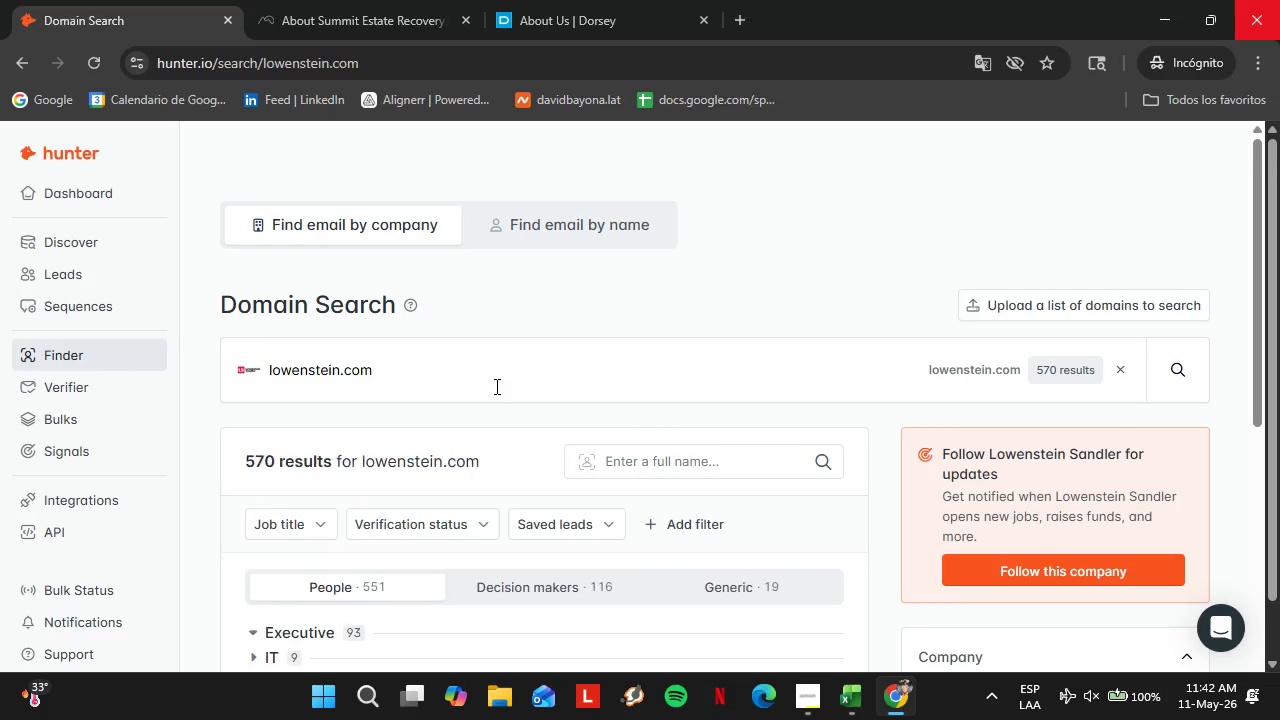 
scroll: coordinate [541, 384], scroll_direction: down, amount: 3.0
 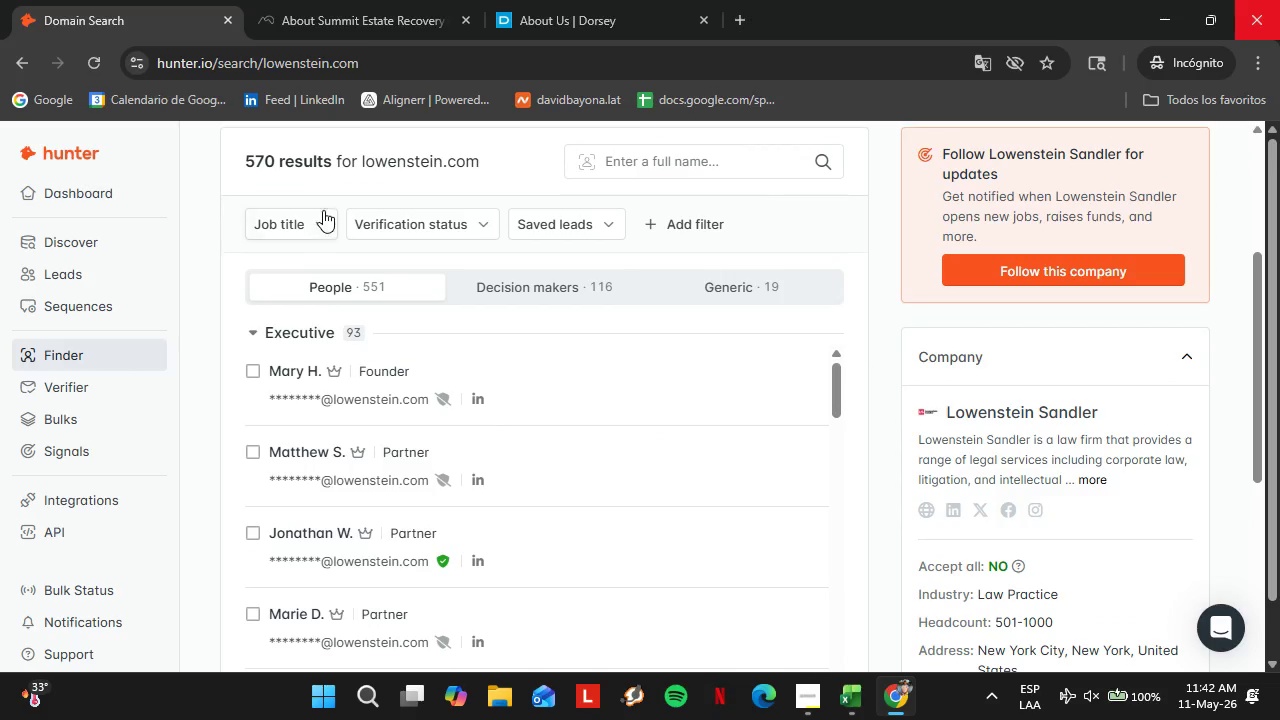 
left_click([292, 213])
 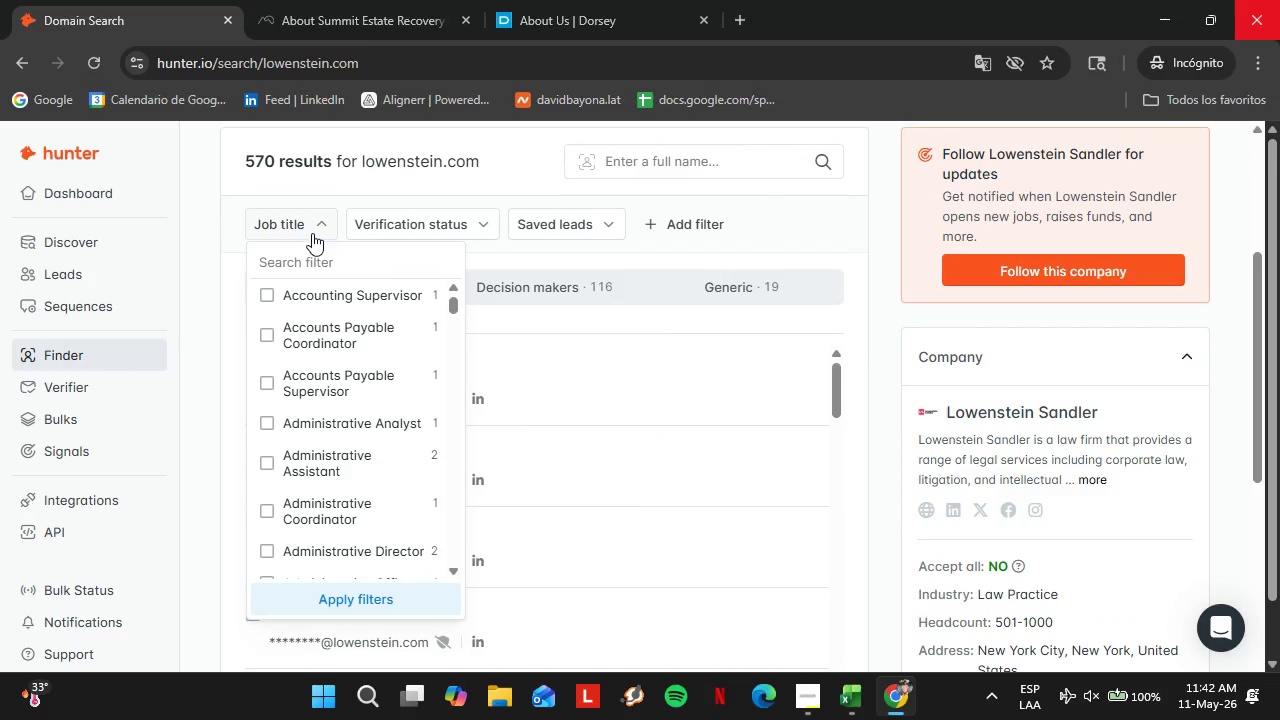 
left_click([323, 253])
 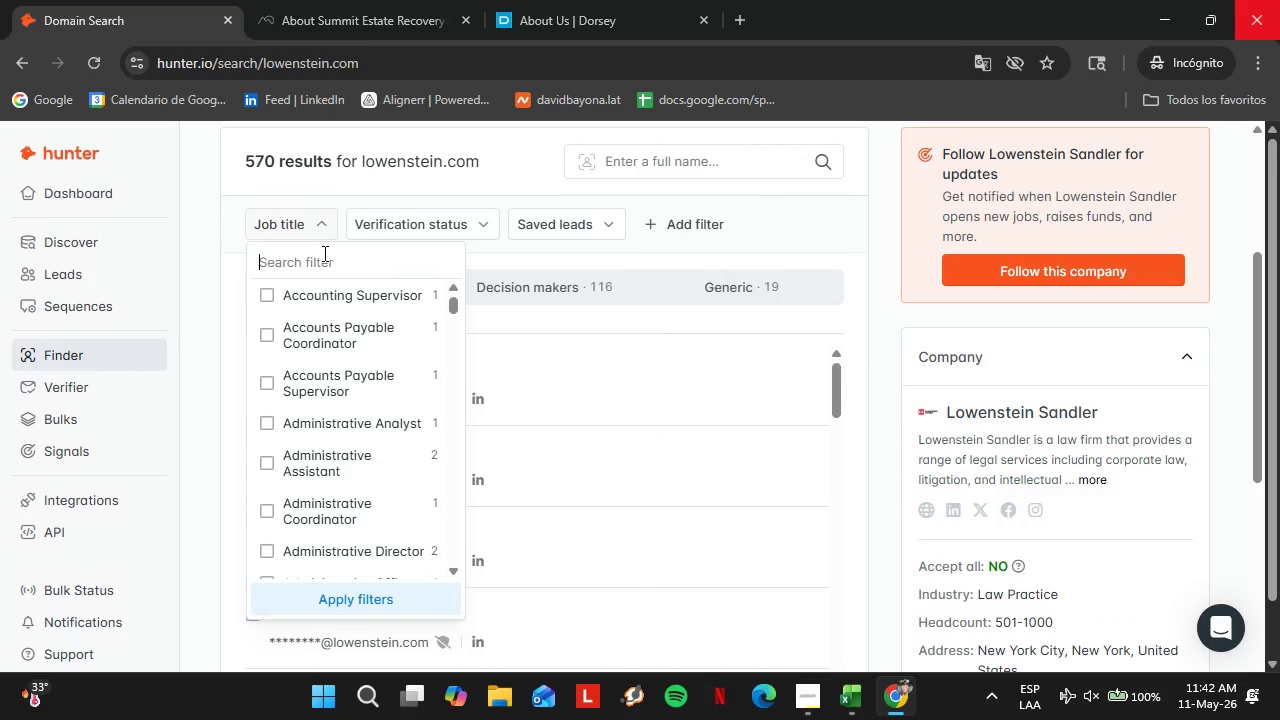 
hold_key(key=ShiftLeft, duration=0.39)
 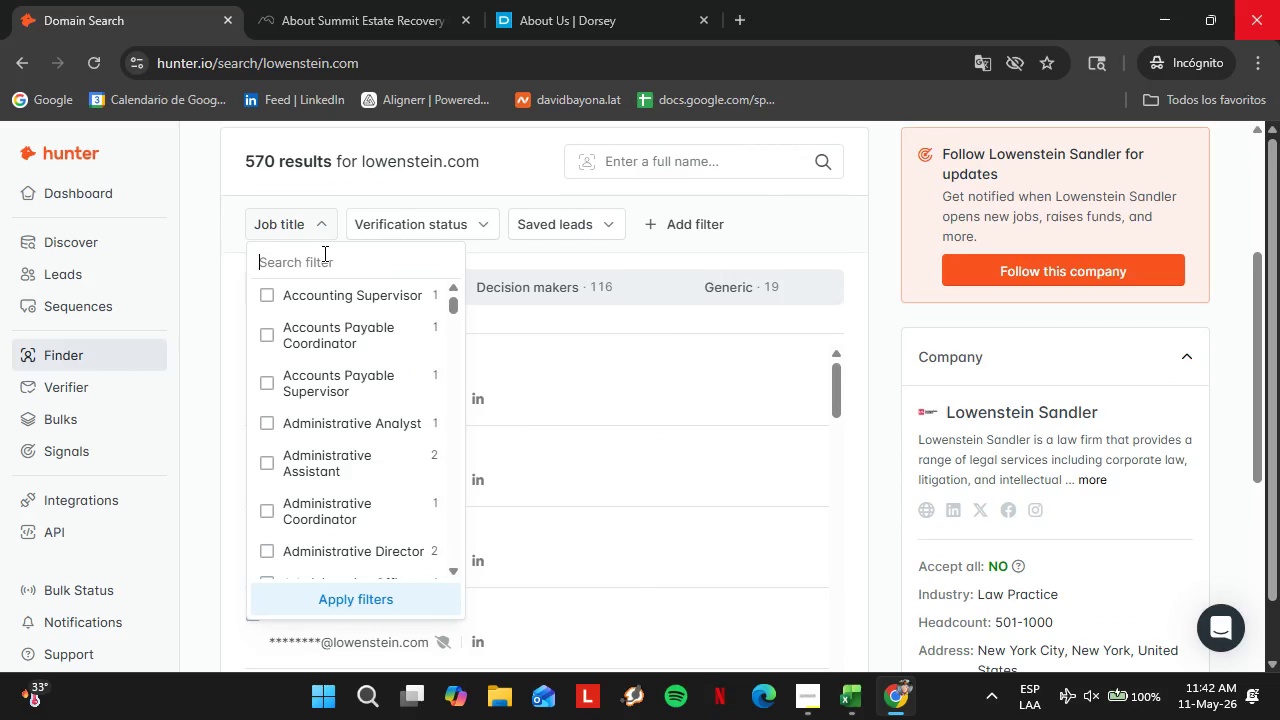 
type(office ma)
 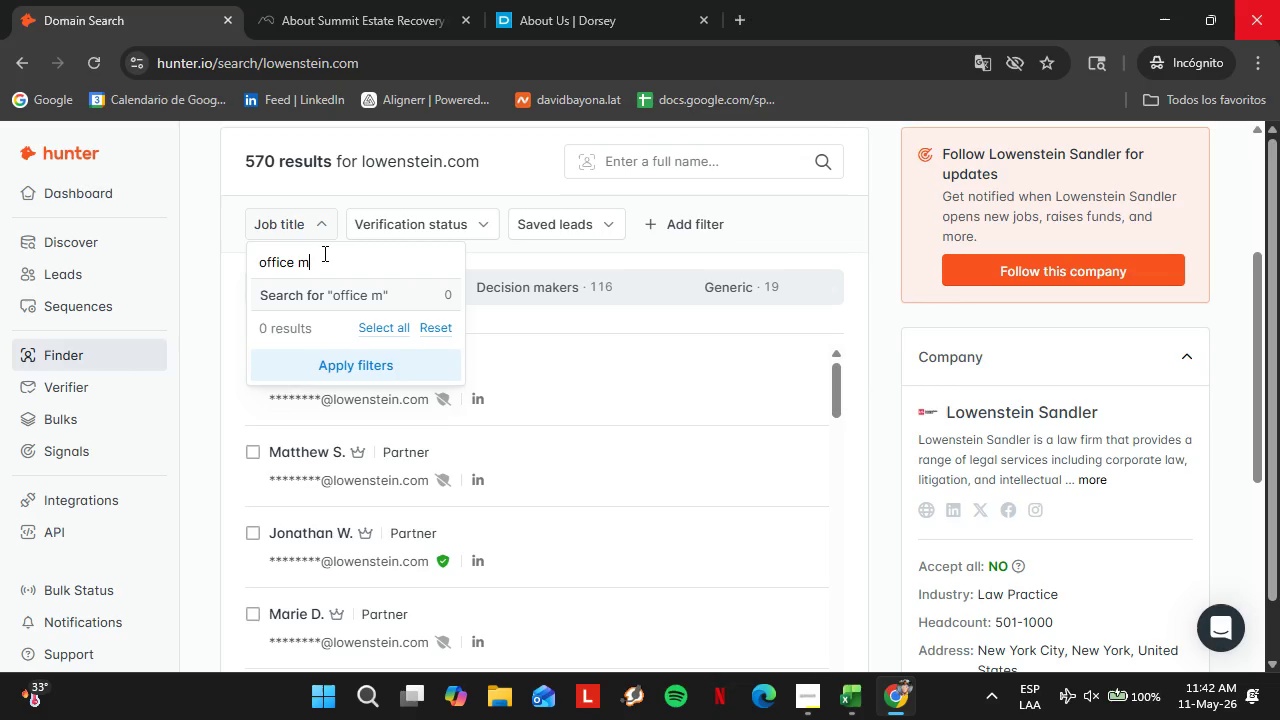 
hold_key(key=Backspace, duration=0.78)
 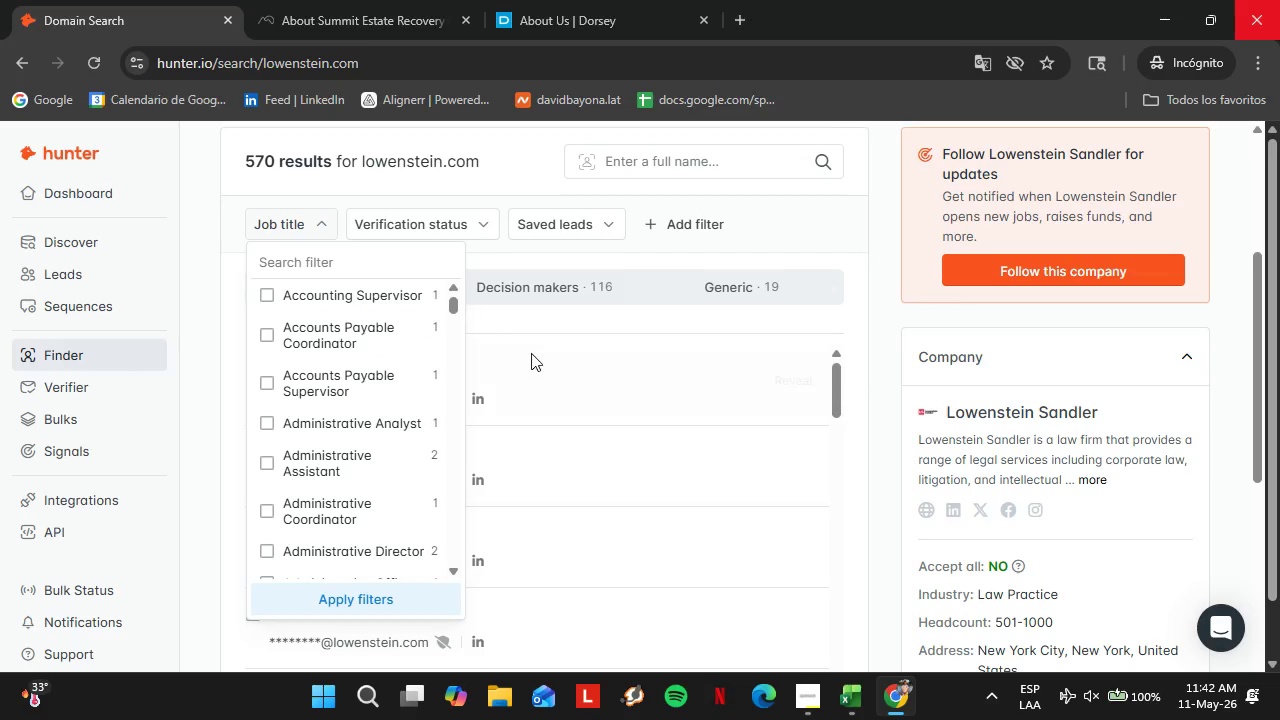 
left_click([553, 360])
 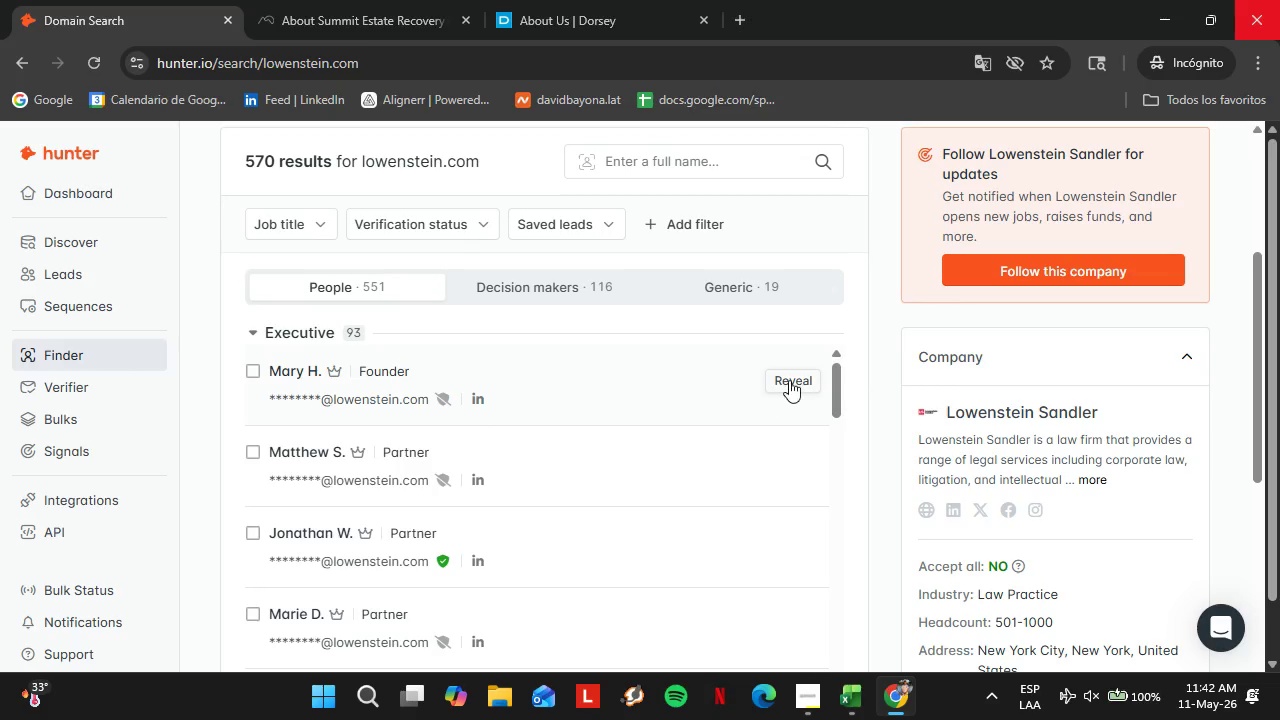 
left_click([793, 380])
 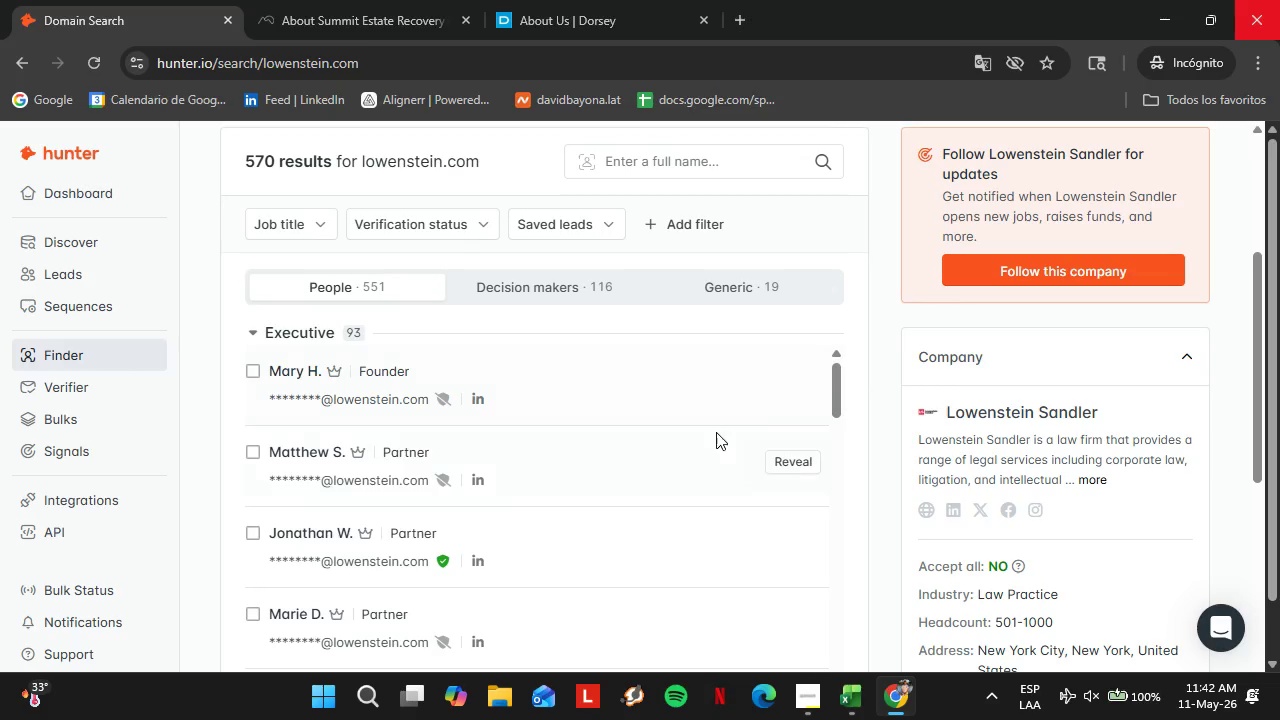 
left_click([801, 467])
 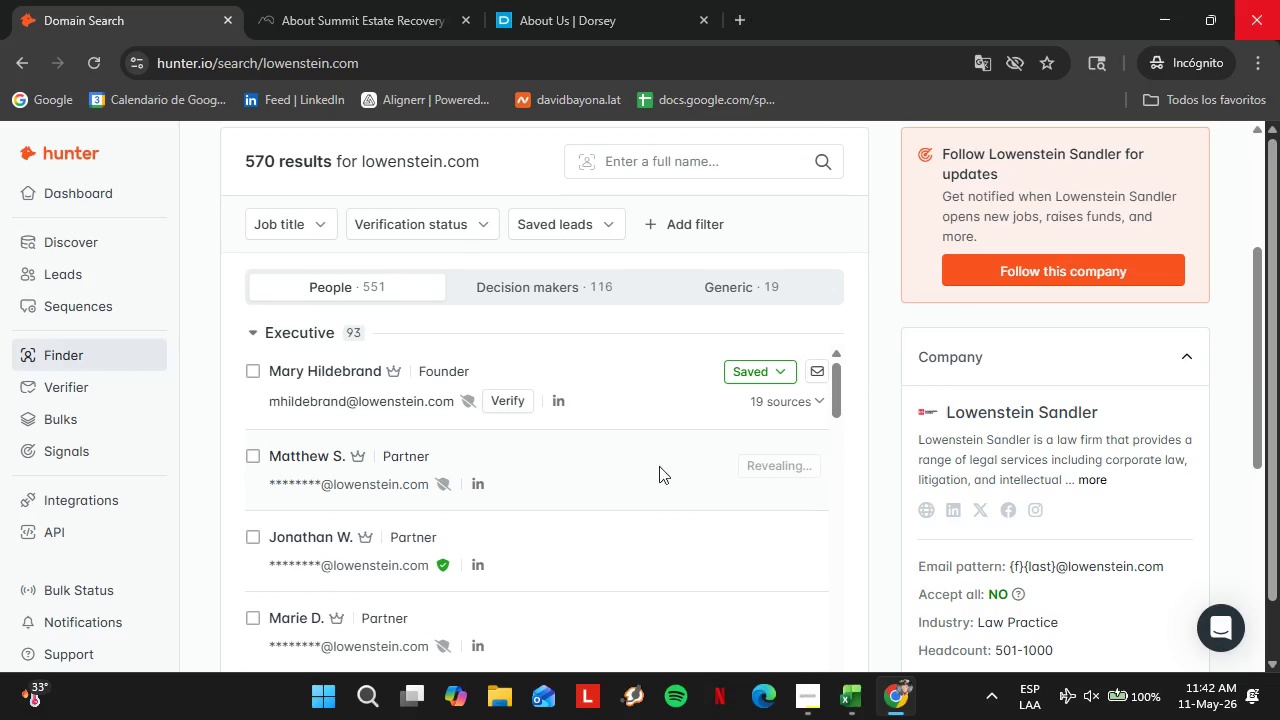 
left_click([483, 483])
 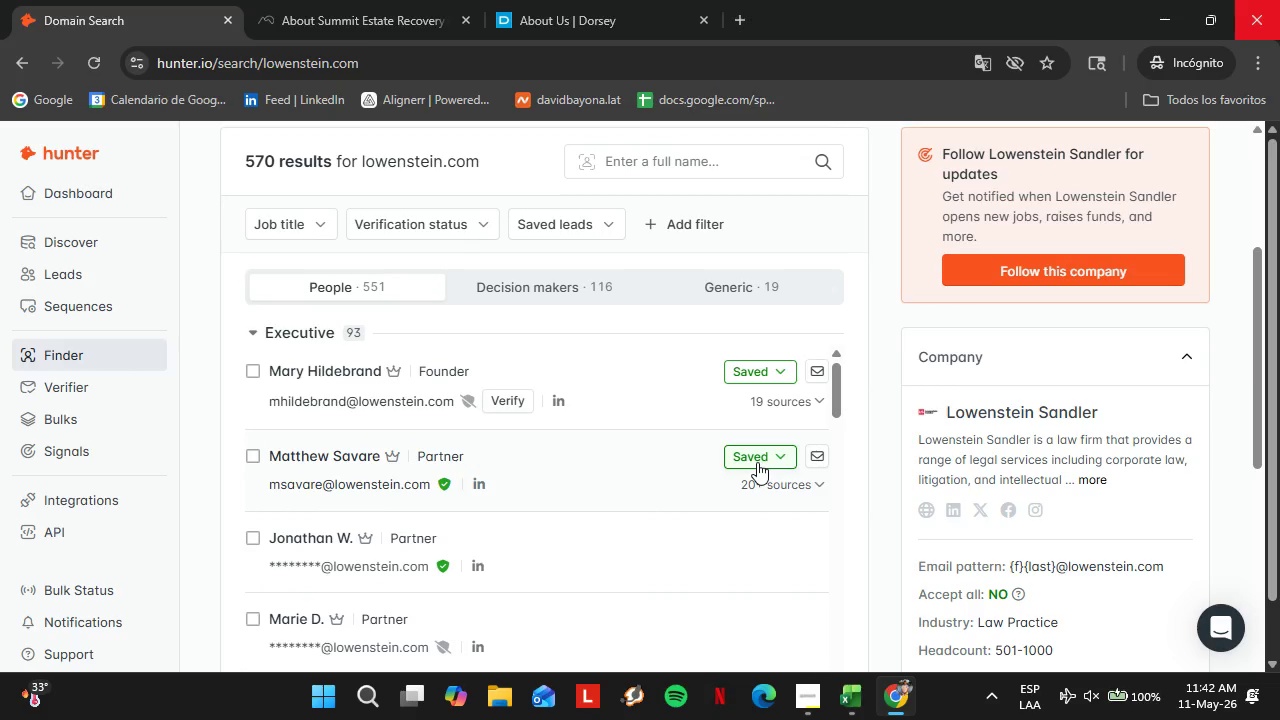 
left_click([760, 459])
 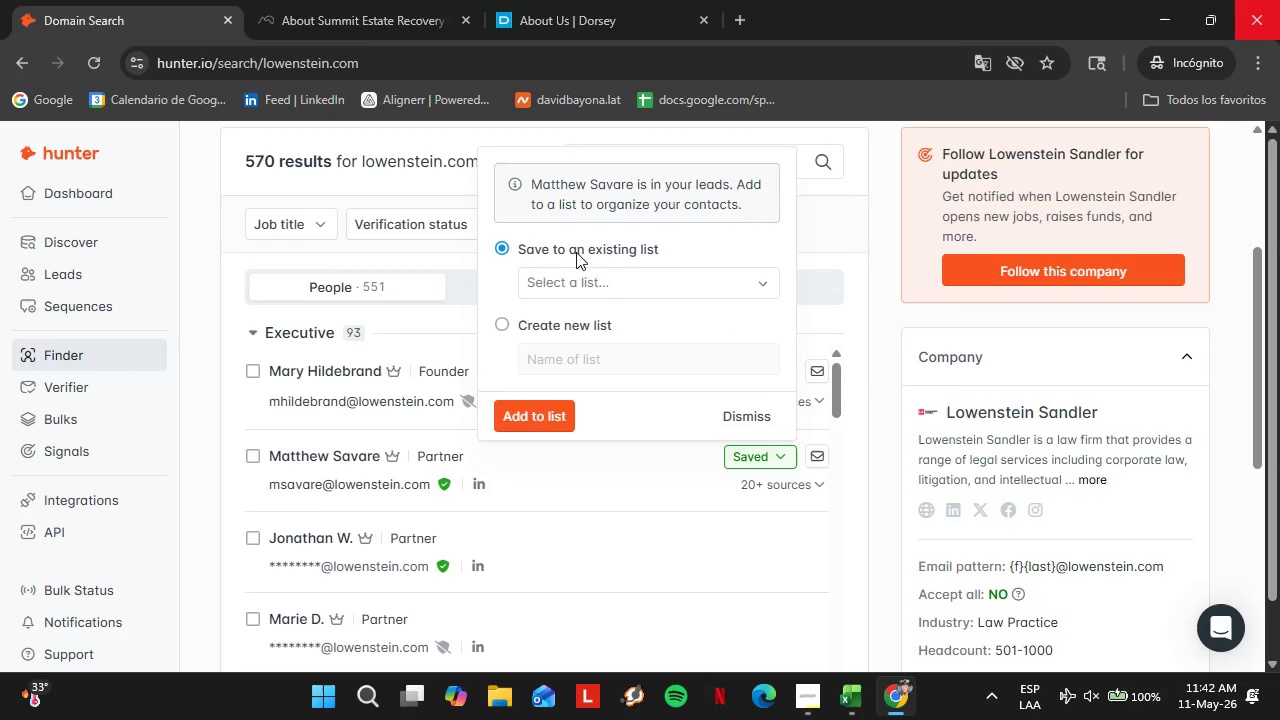 
left_click([595, 276])
 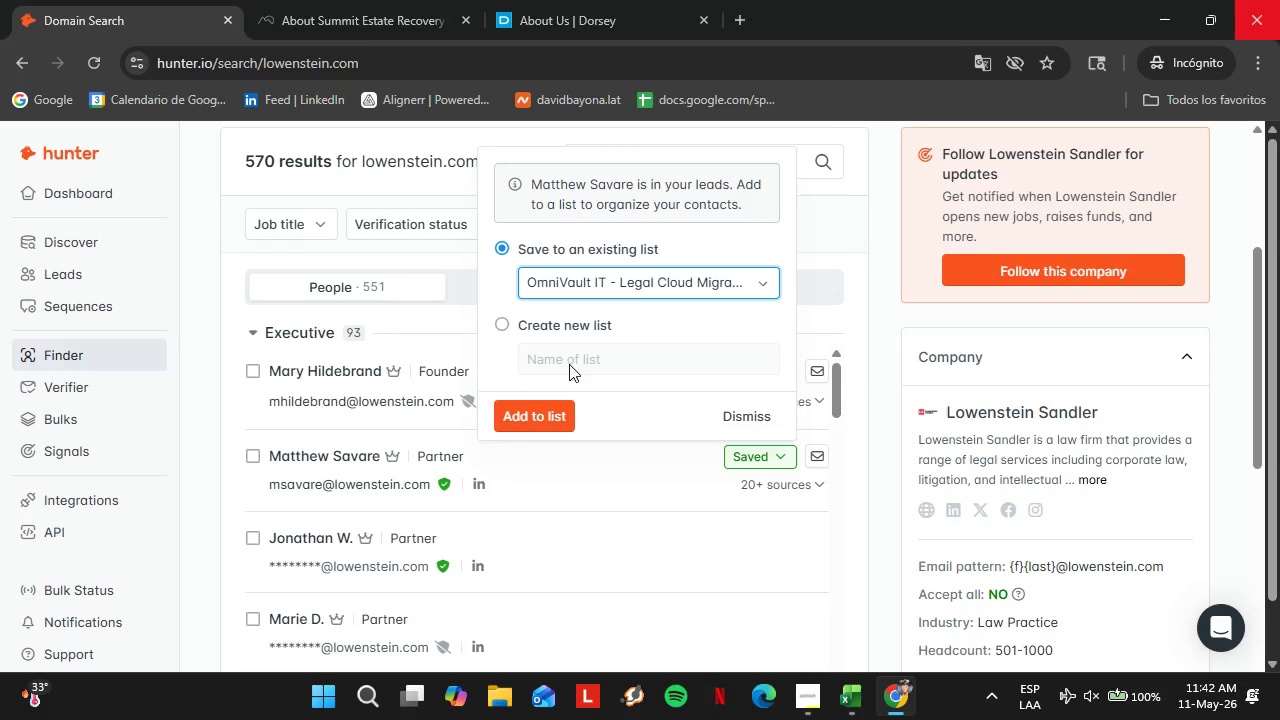 
double_click([542, 408])
 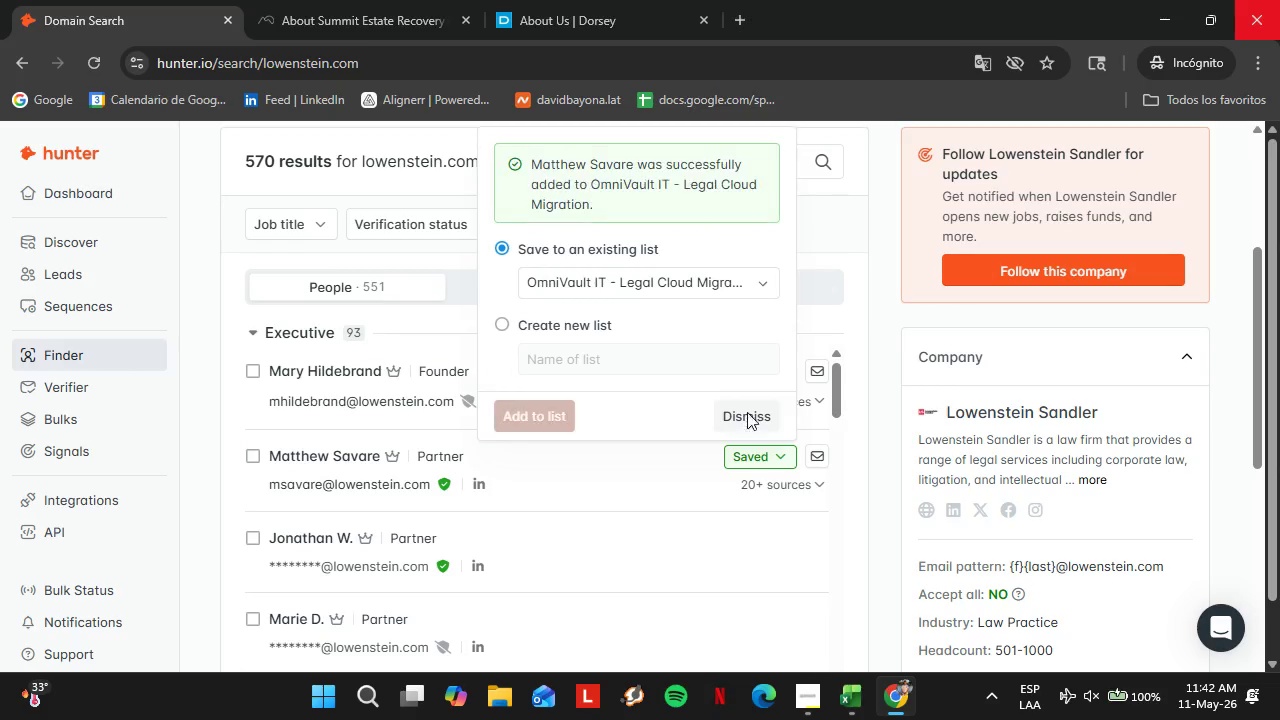 
left_click([747, 412])
 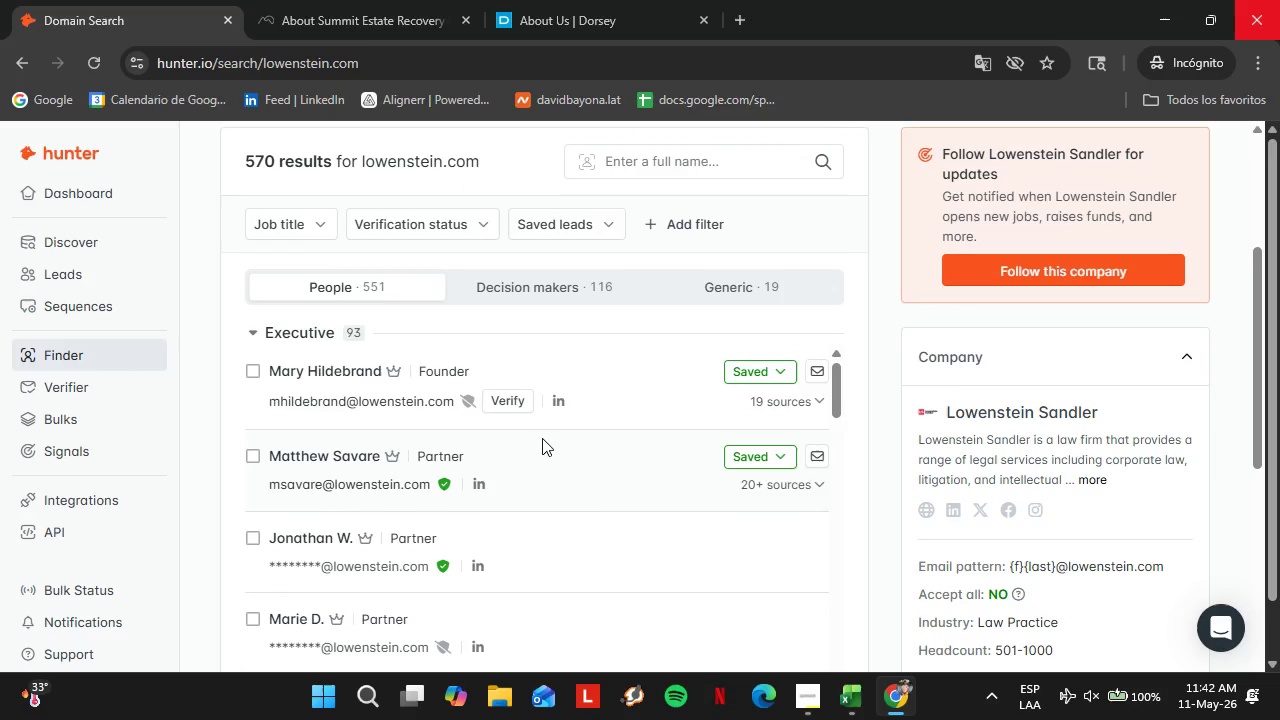 
scroll: coordinate [537, 438], scroll_direction: up, amount: 2.0
 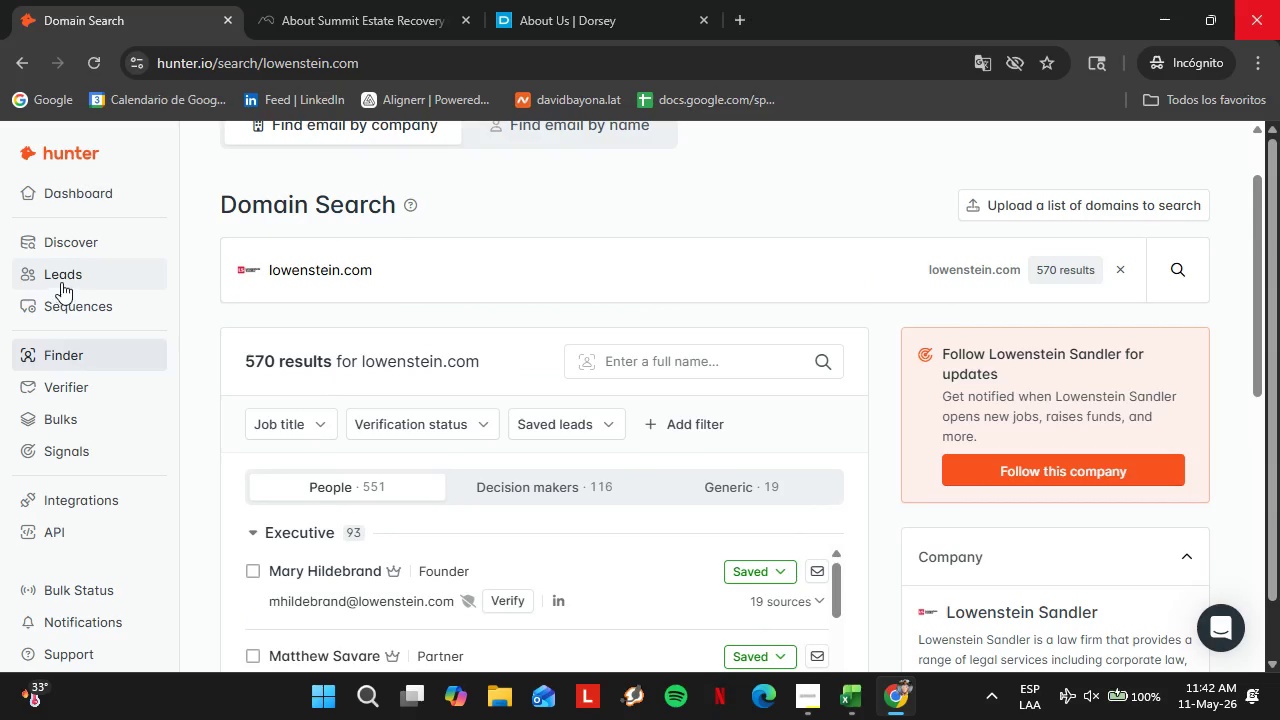 
left_click([61, 271])
 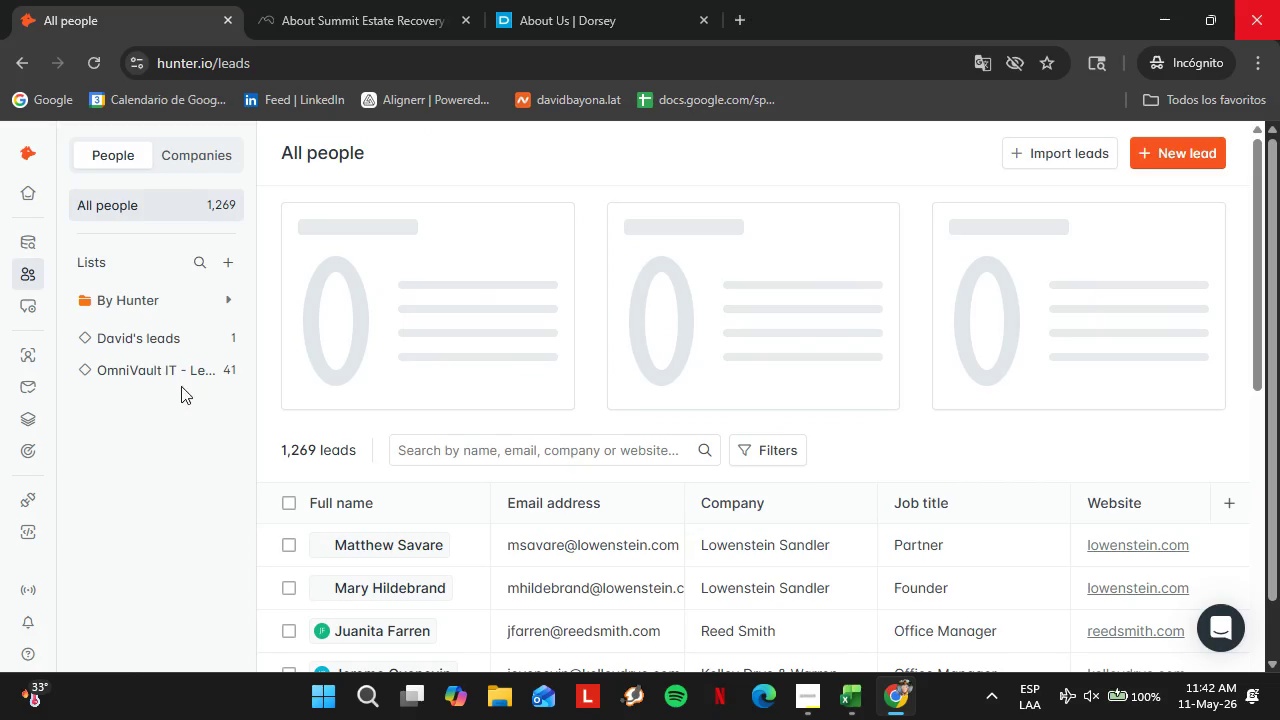 
left_click([173, 368])
 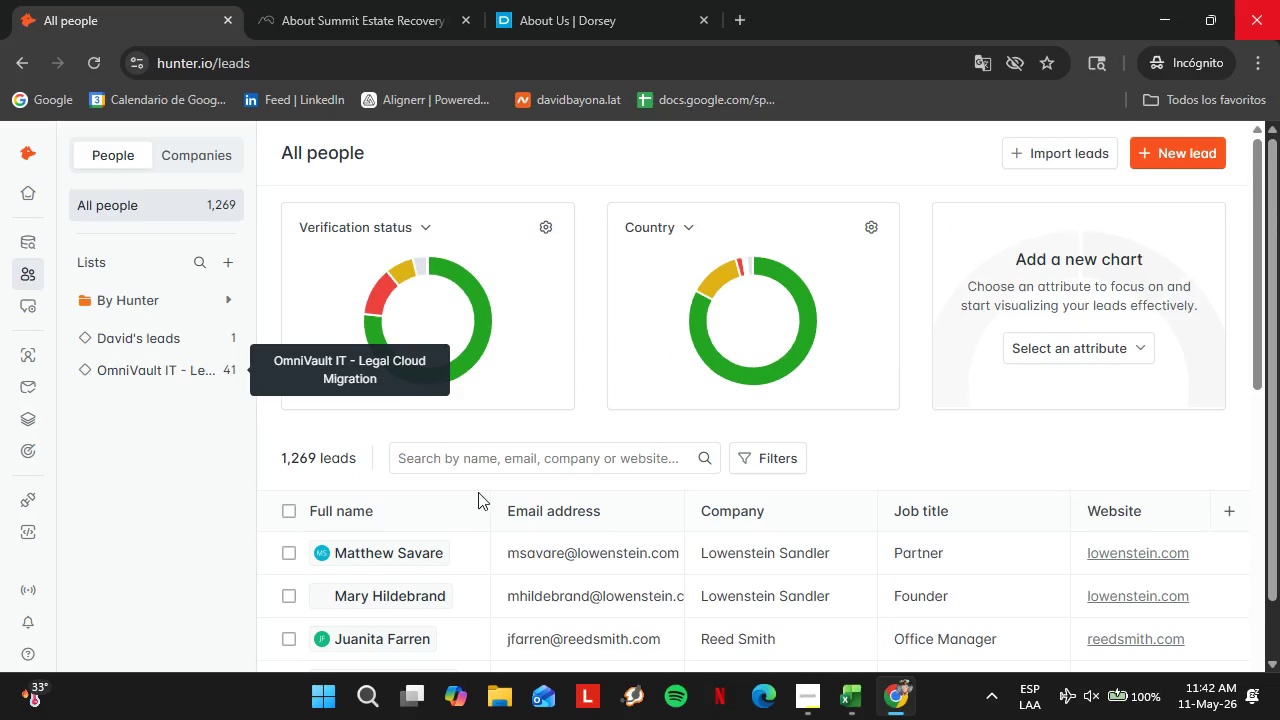 
scroll: coordinate [575, 527], scroll_direction: down, amount: 11.0
 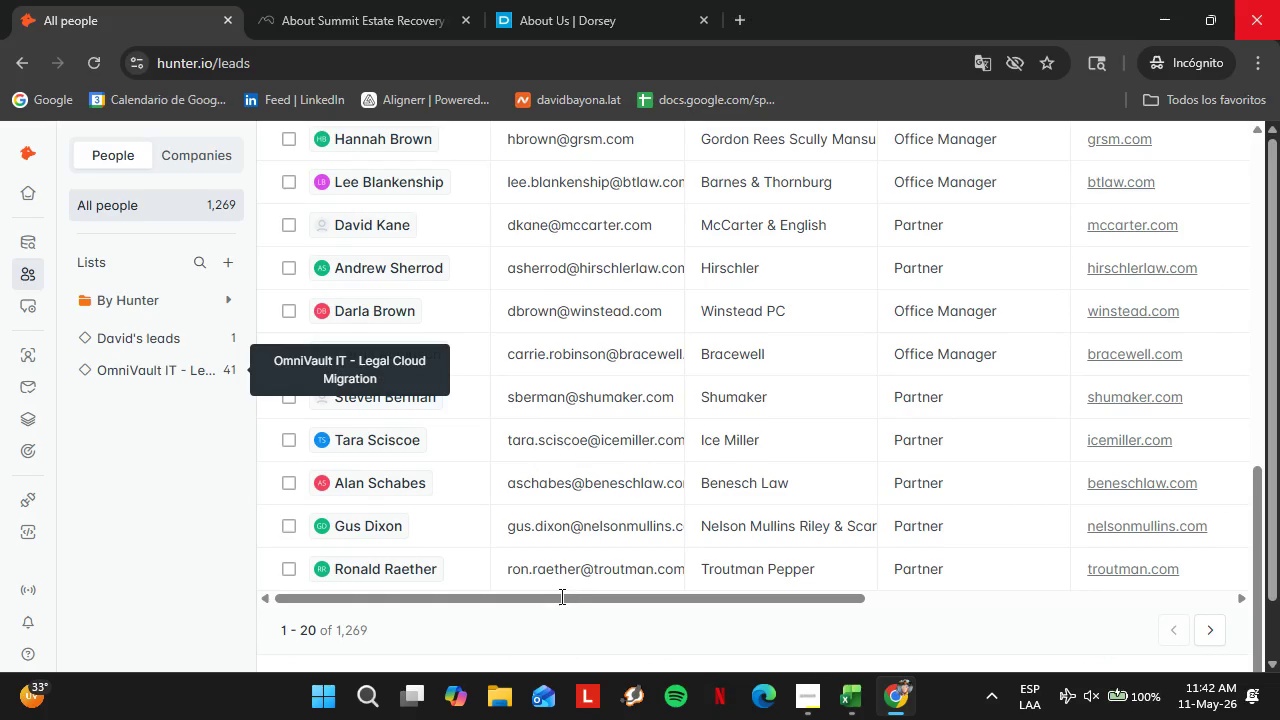 
left_click_drag(start_coordinate=[559, 598], to_coordinate=[607, 602])
 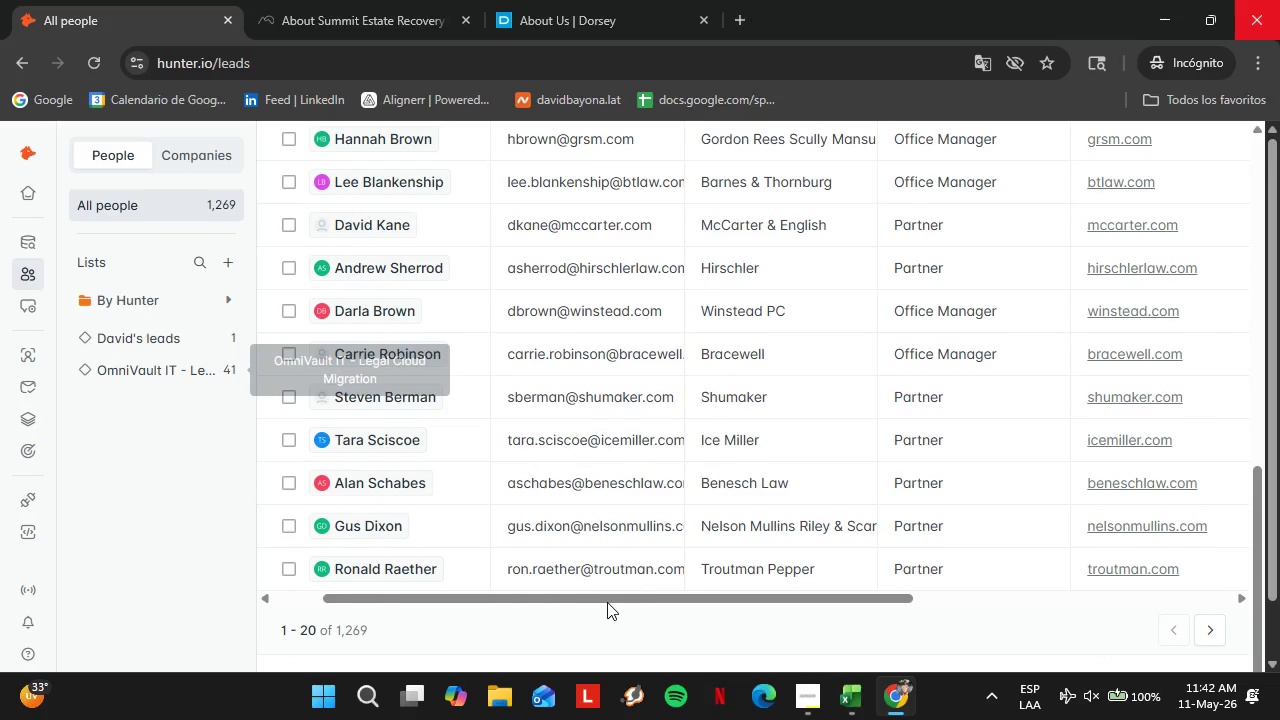 
left_click_drag(start_coordinate=[593, 605], to_coordinate=[1003, 618])
 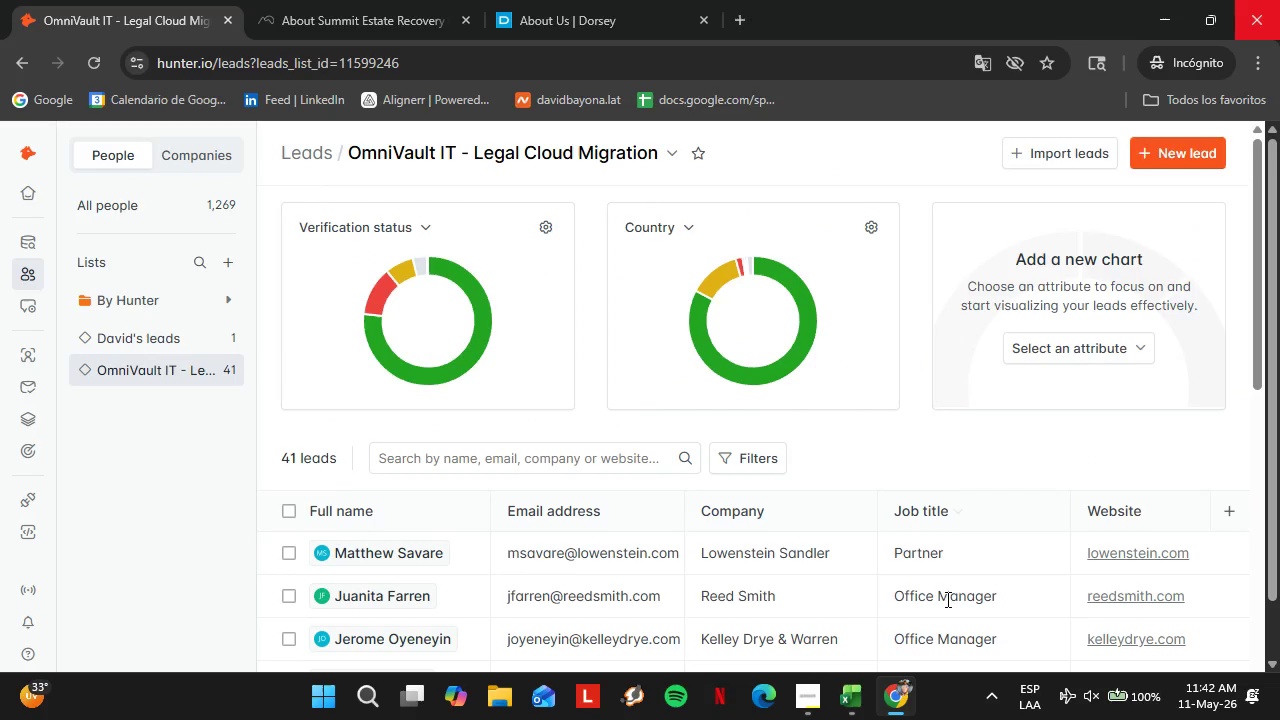 
scroll: coordinate [901, 552], scroll_direction: down, amount: 12.0
 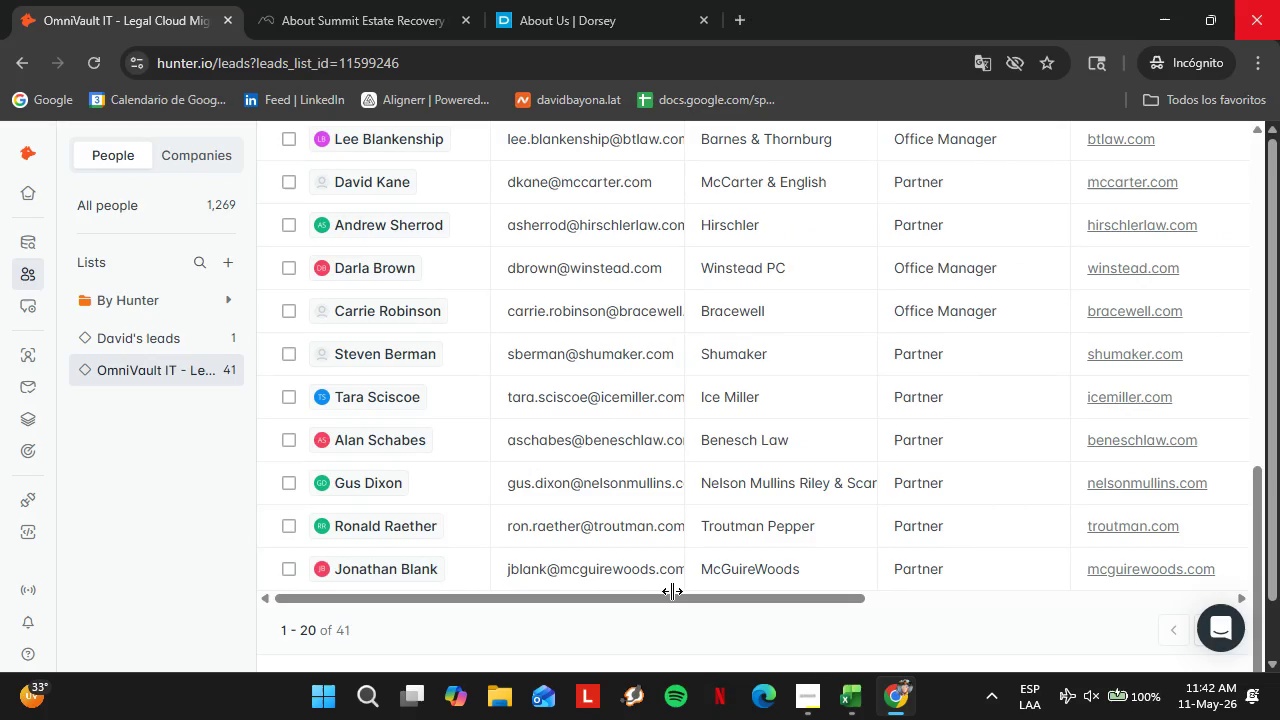 
left_click_drag(start_coordinate=[567, 597], to_coordinate=[1049, 608])
 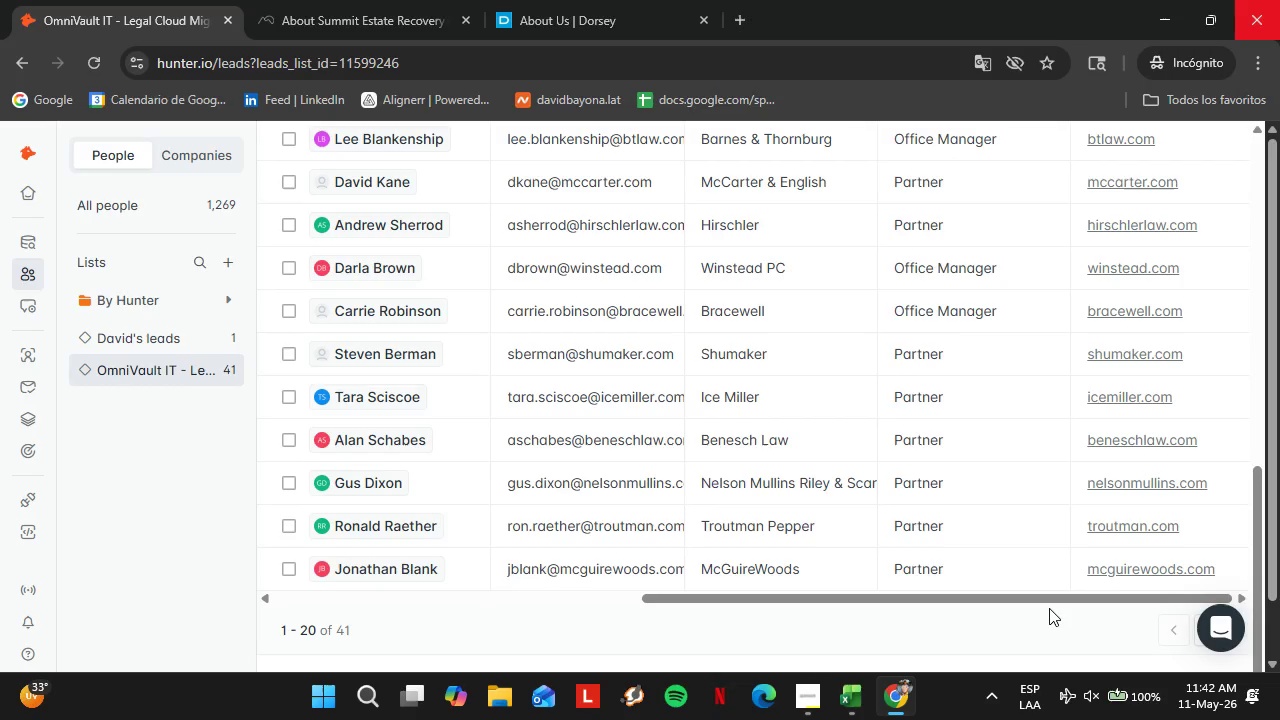 
scroll: coordinate [1002, 566], scroll_direction: up, amount: 5.0
 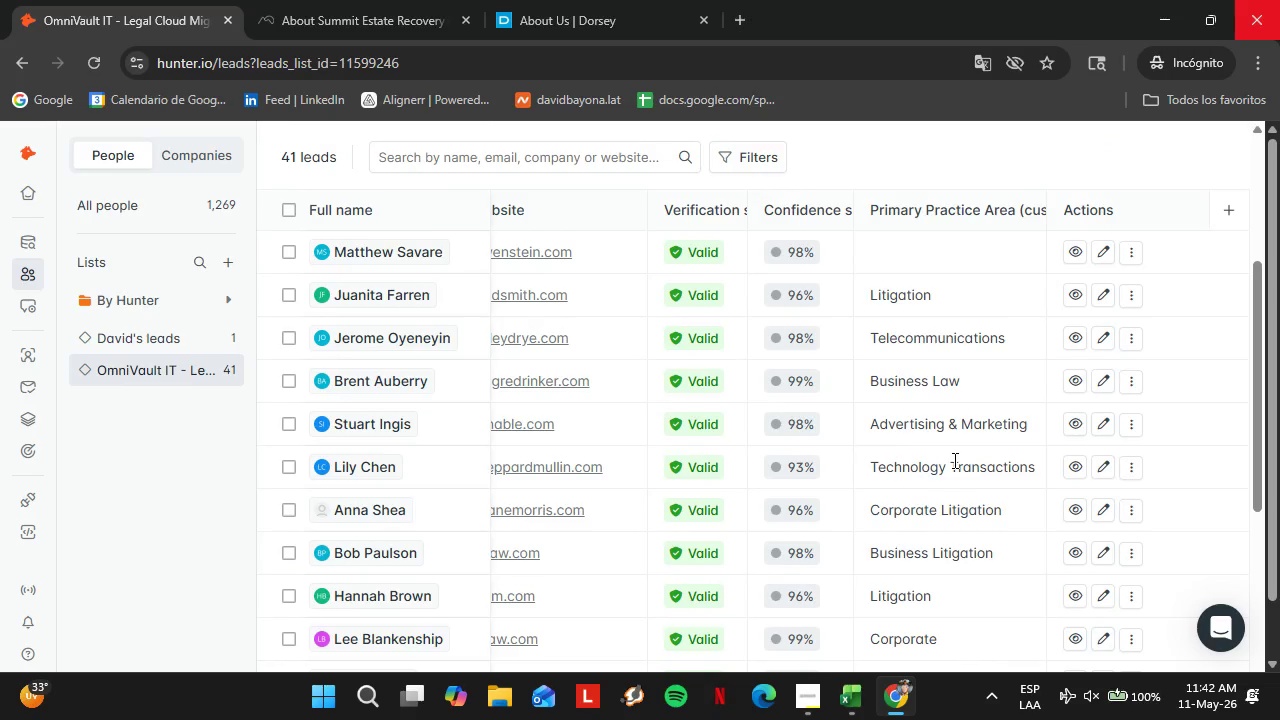 
scroll: coordinate [953, 460], scroll_direction: down, amount: 6.0
 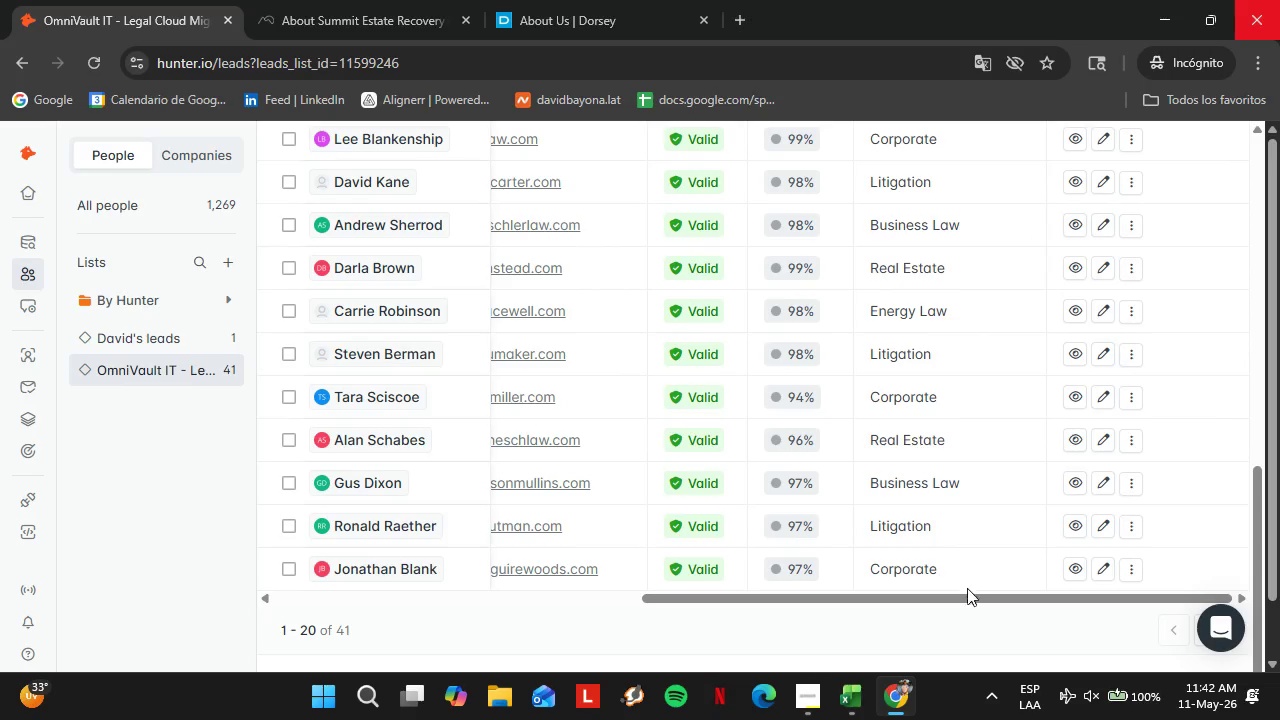 
left_click_drag(start_coordinate=[965, 596], to_coordinate=[941, 595])
 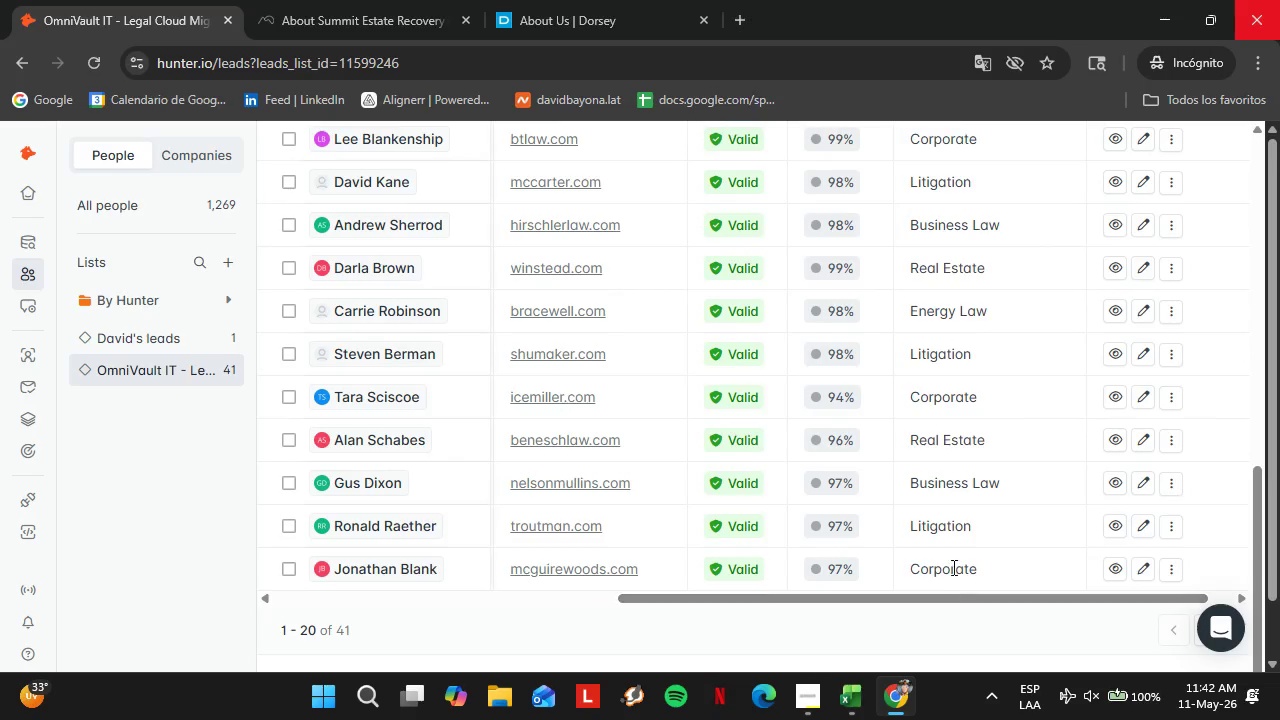 
scroll: coordinate [952, 567], scroll_direction: up, amount: 6.0
 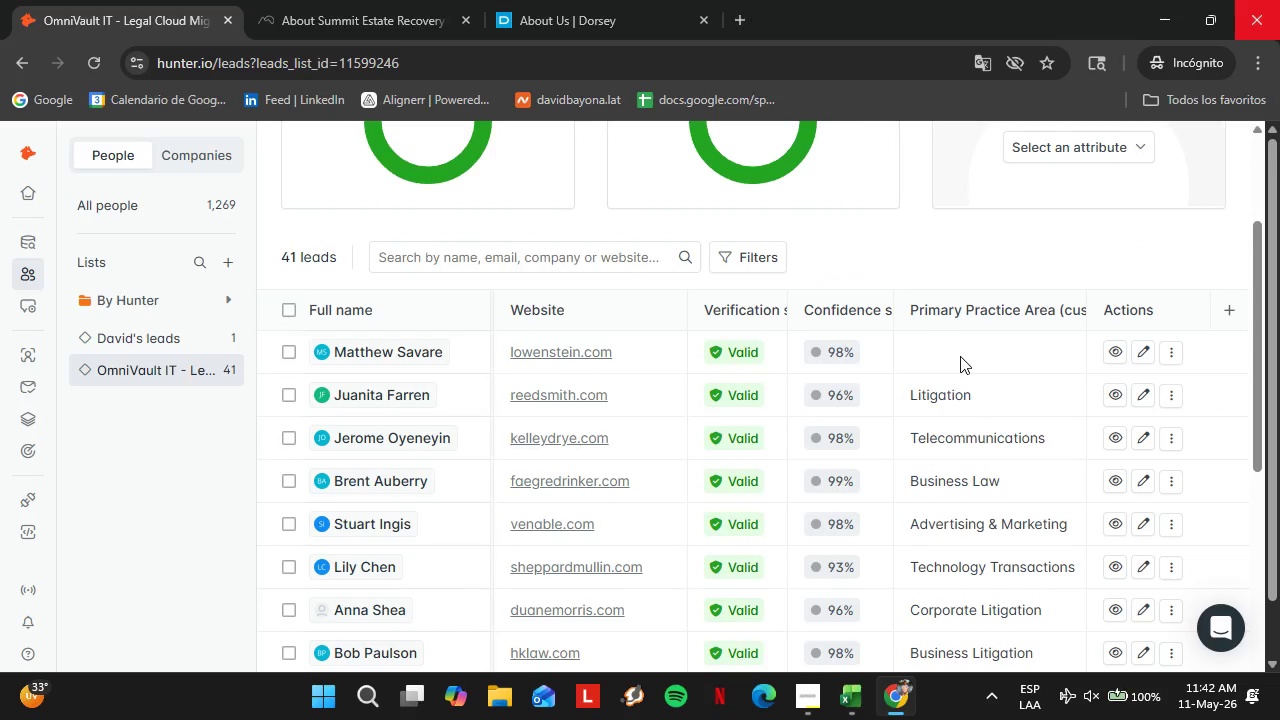 
double_click([960, 356])
 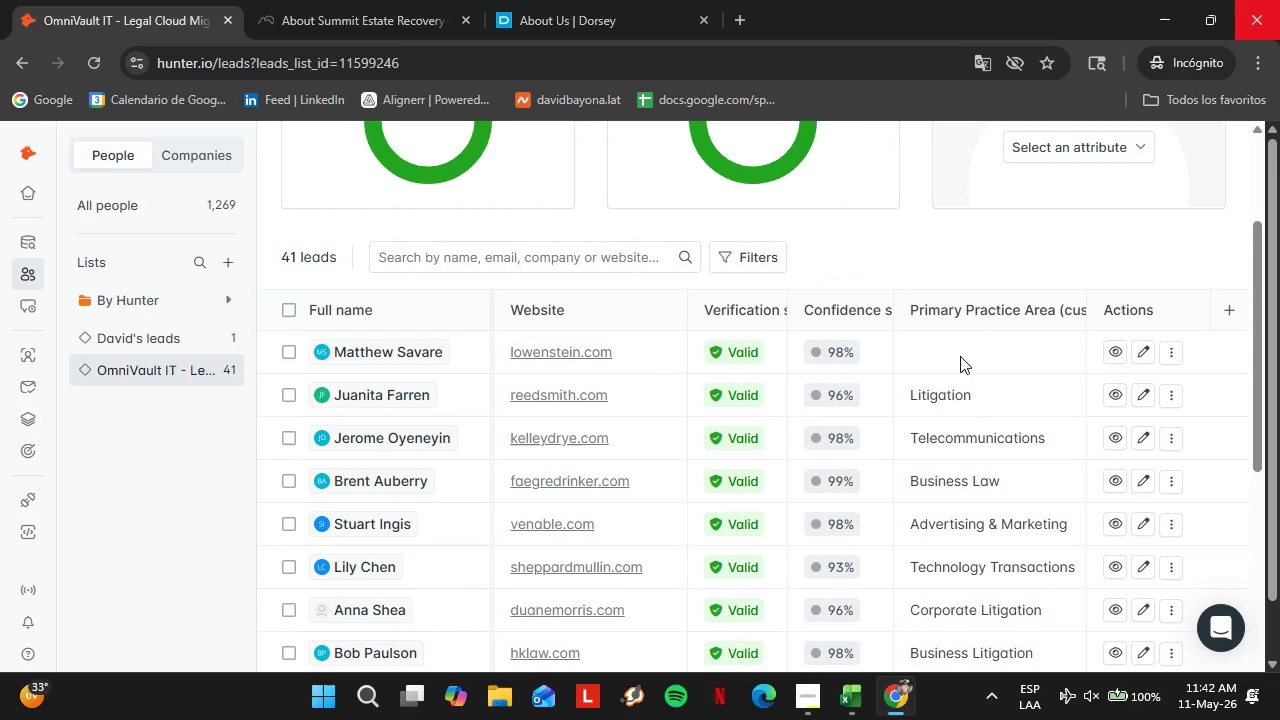 
triple_click([960, 356])
 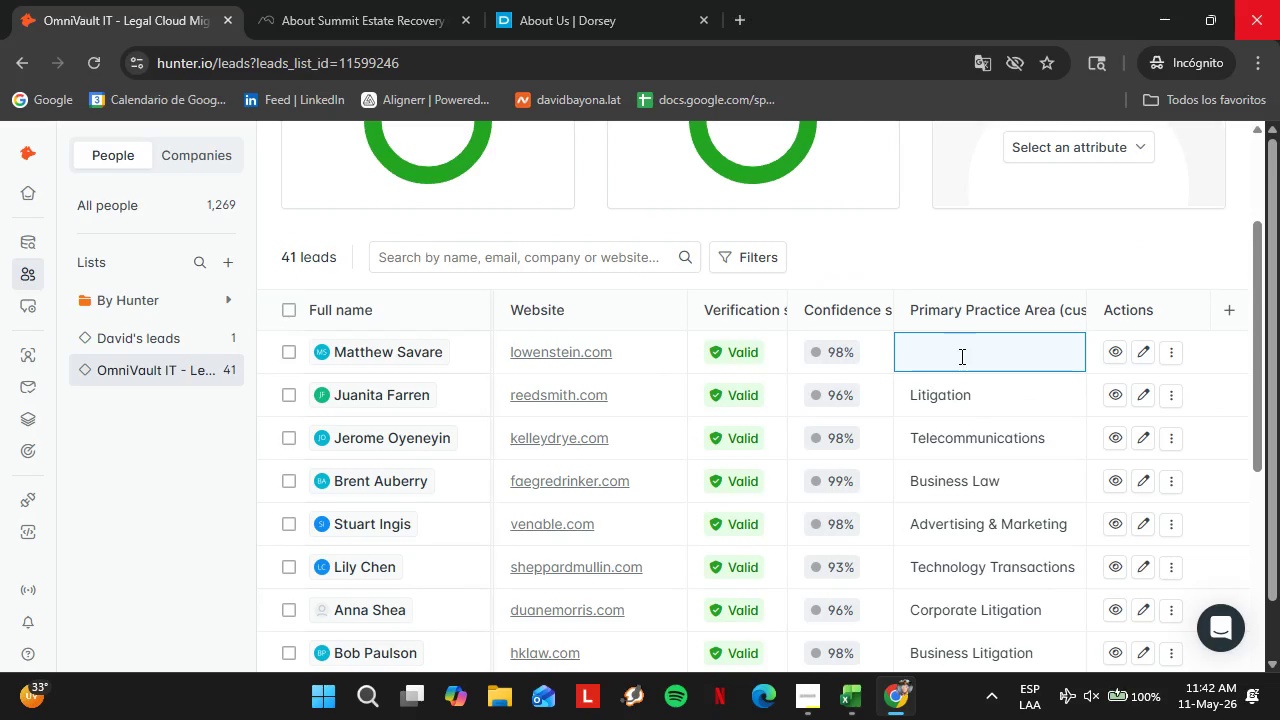 
type(Venture Capiy)
key(Backspace)
type(tal)
 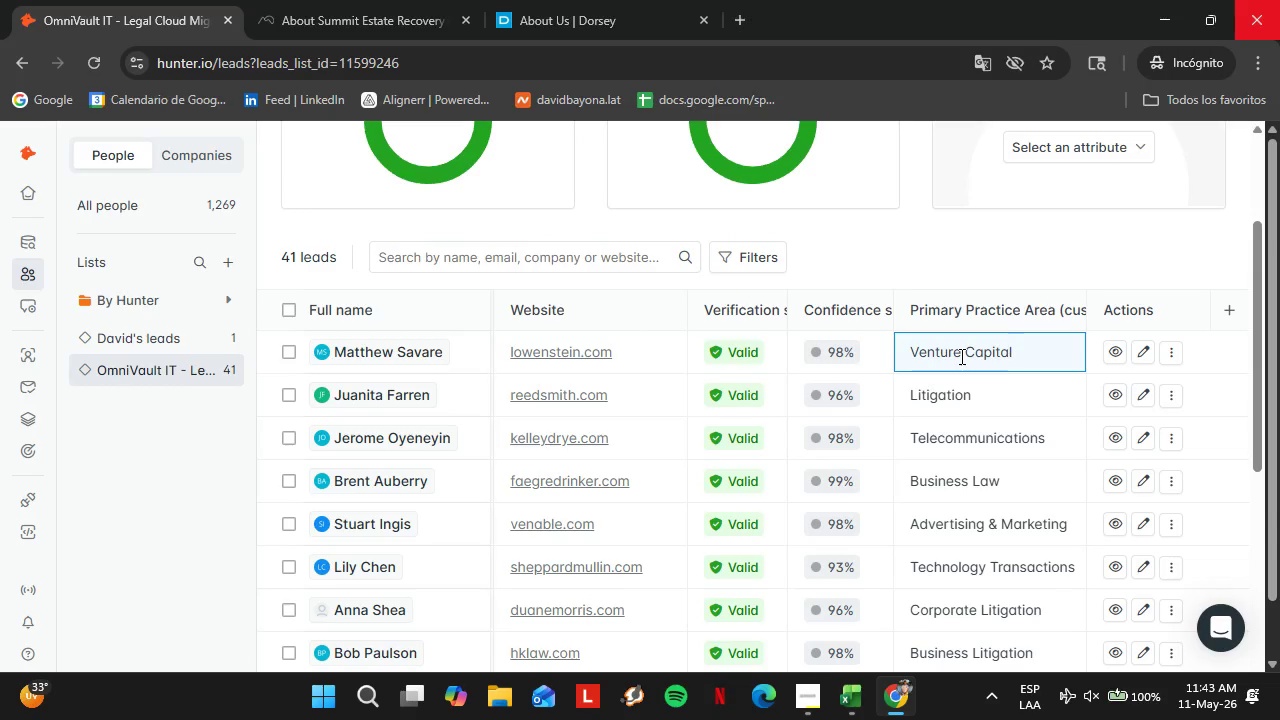 
 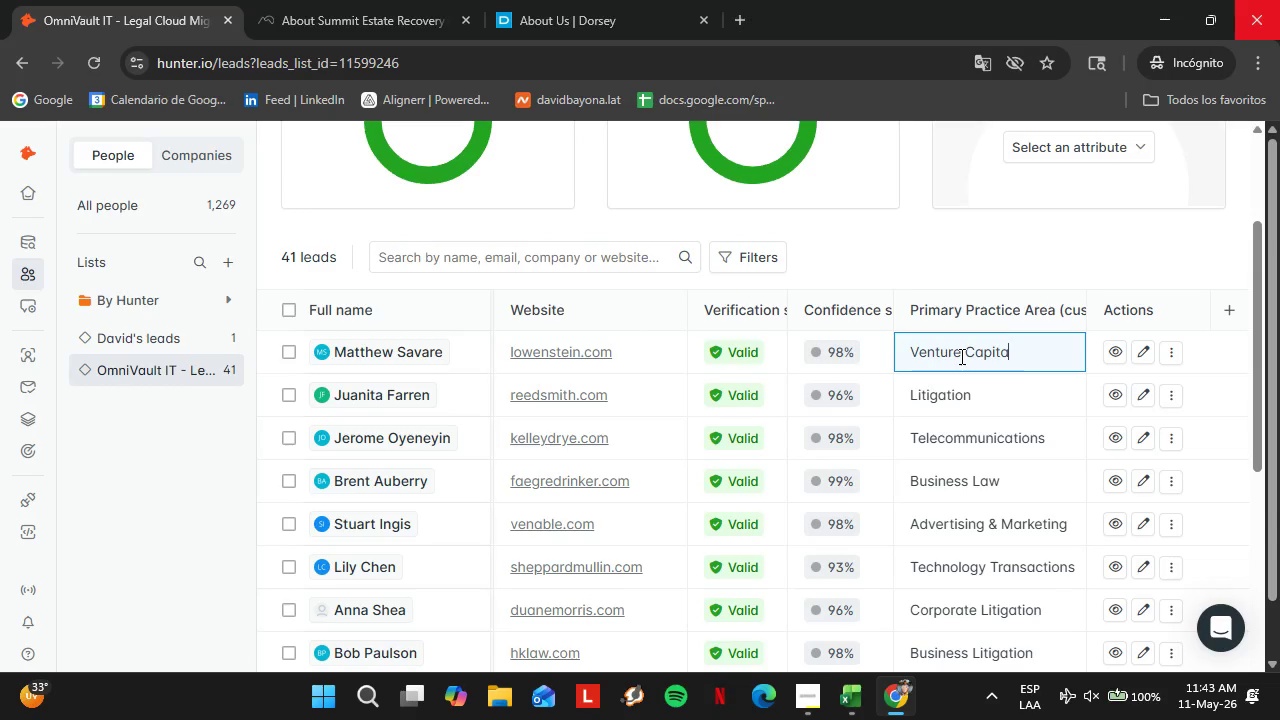 
key(Enter)
 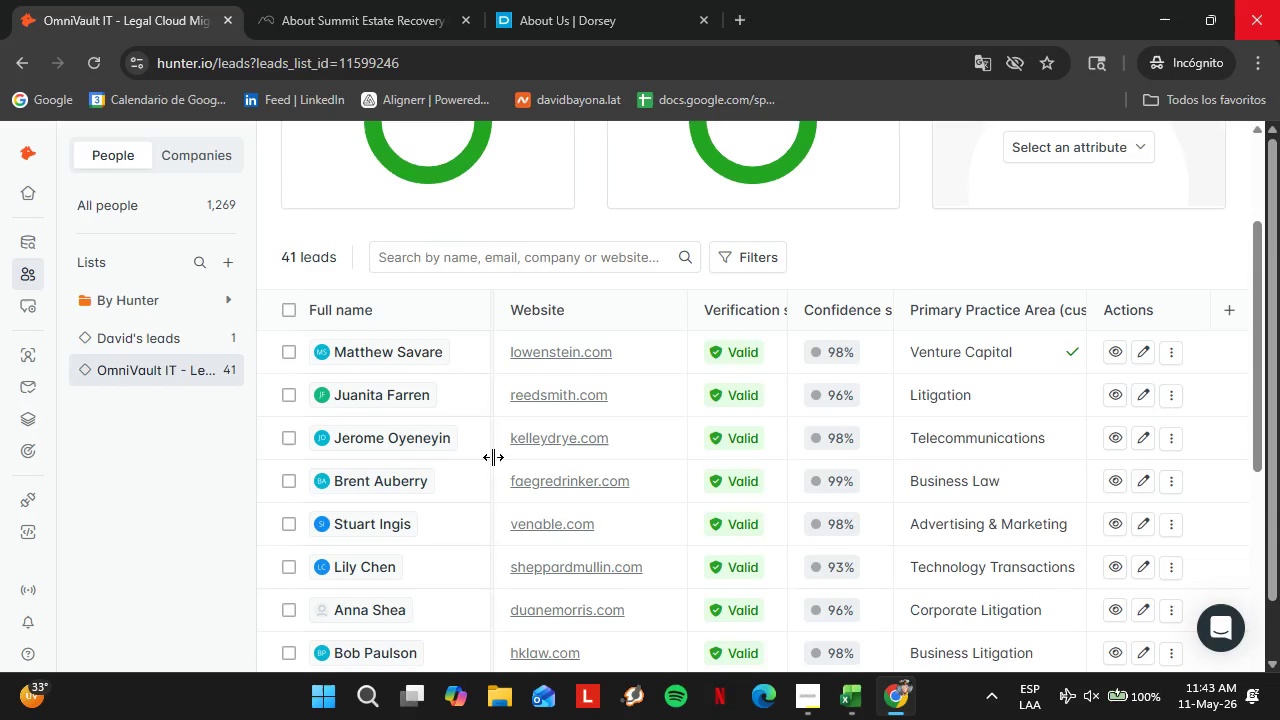 
mouse_move([40, 361])
 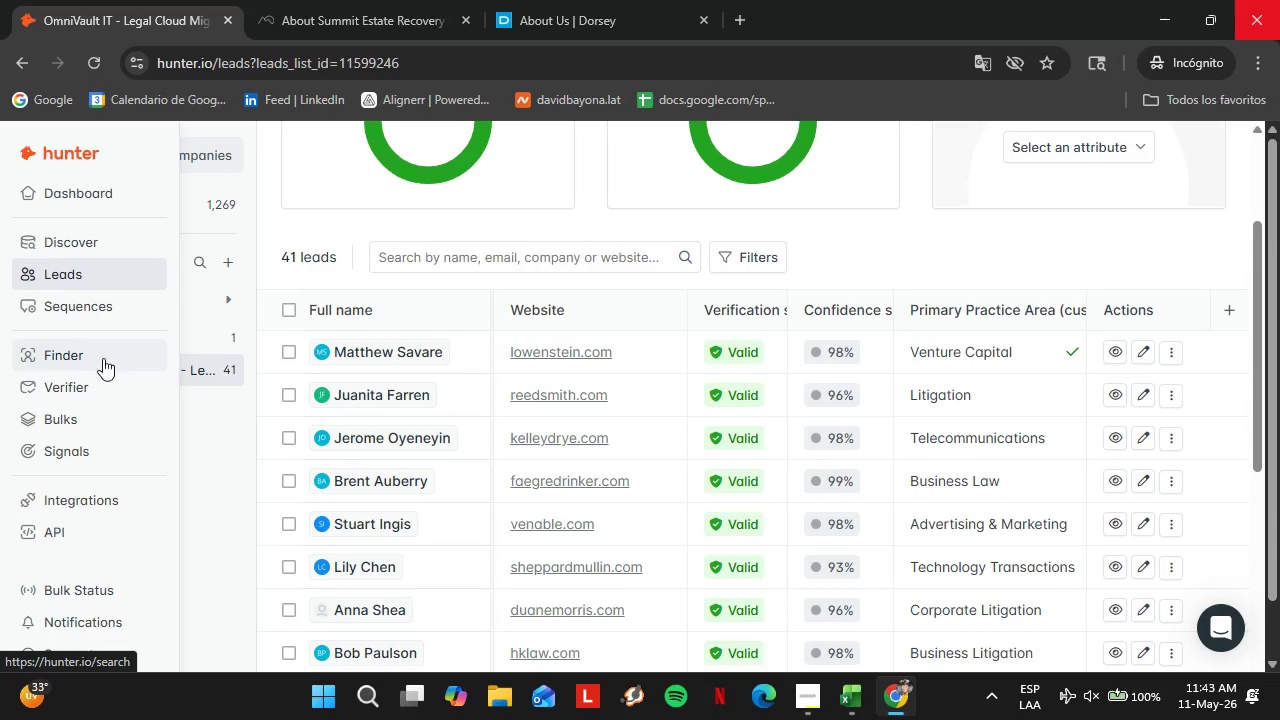 
left_click([103, 358])
 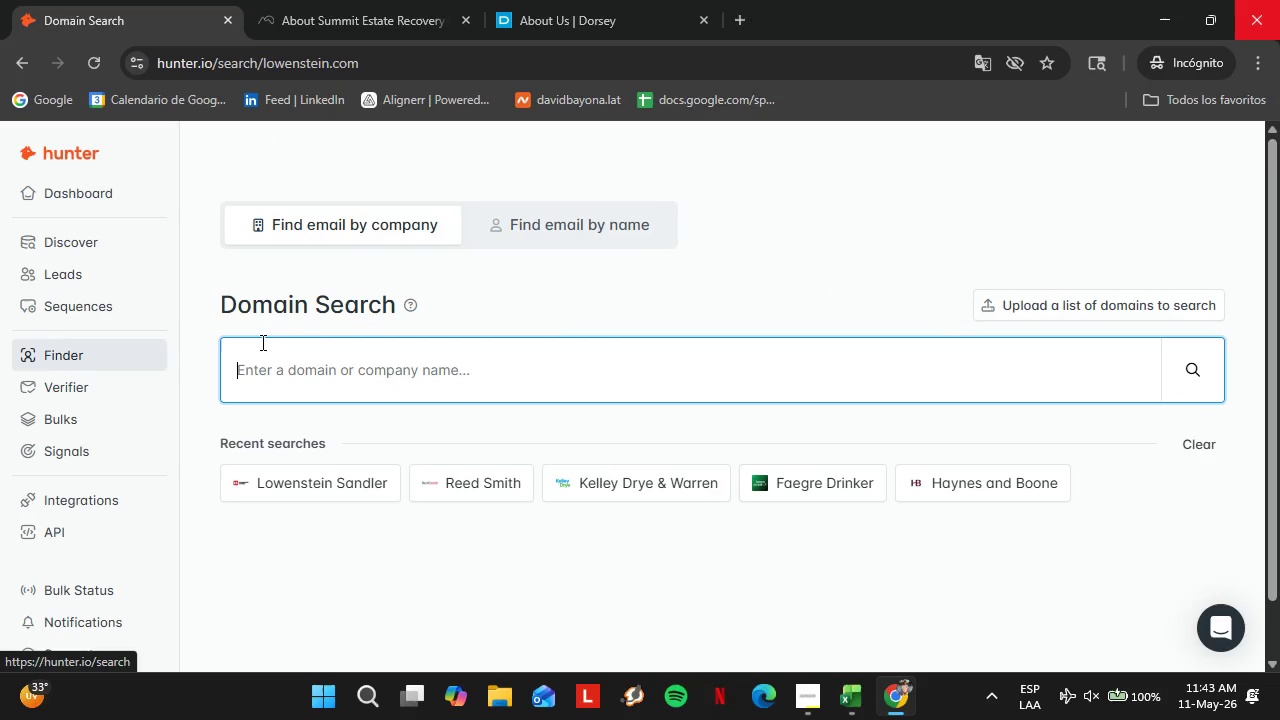 
type(Kramerlevin.com)
 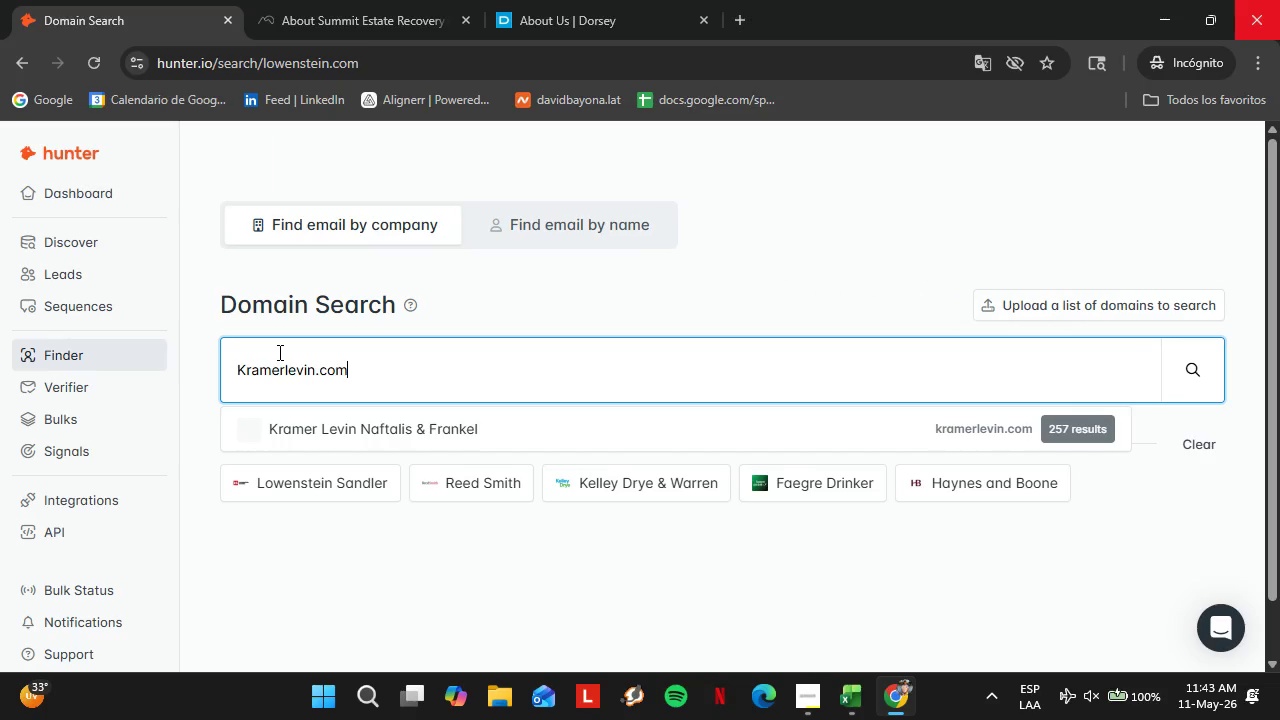 
key(Enter)
 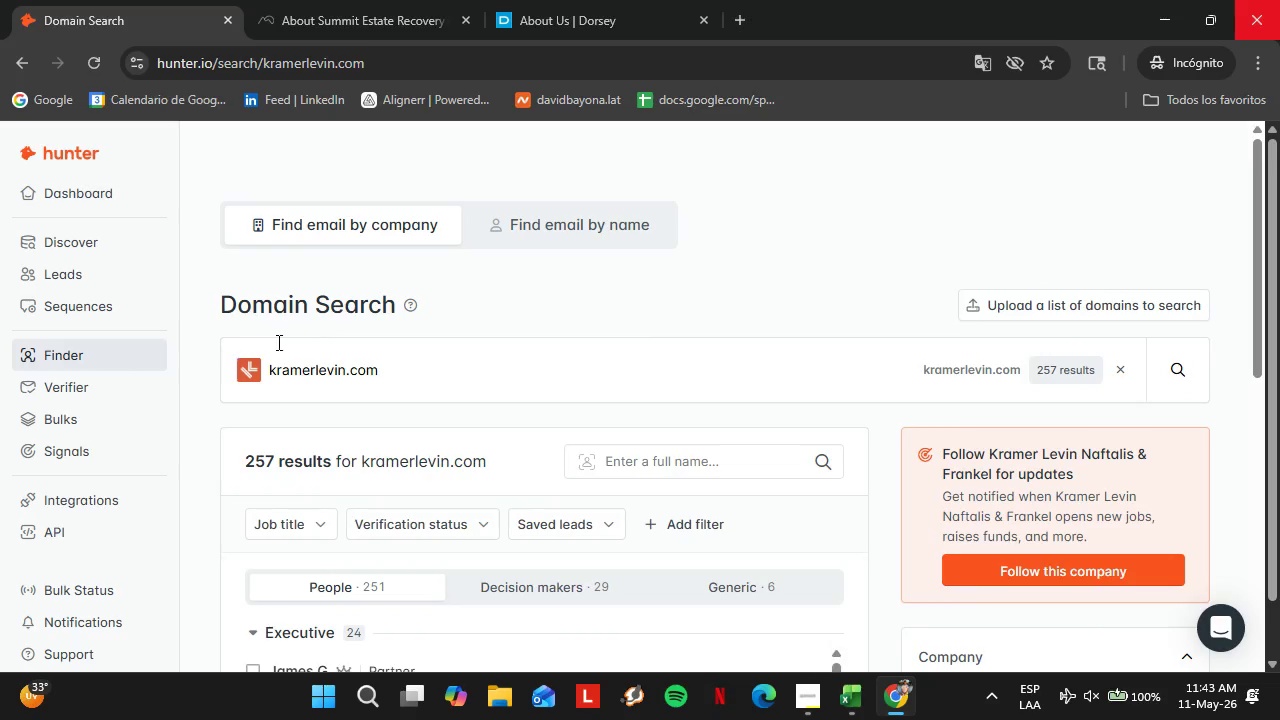 
left_click([302, 236])
 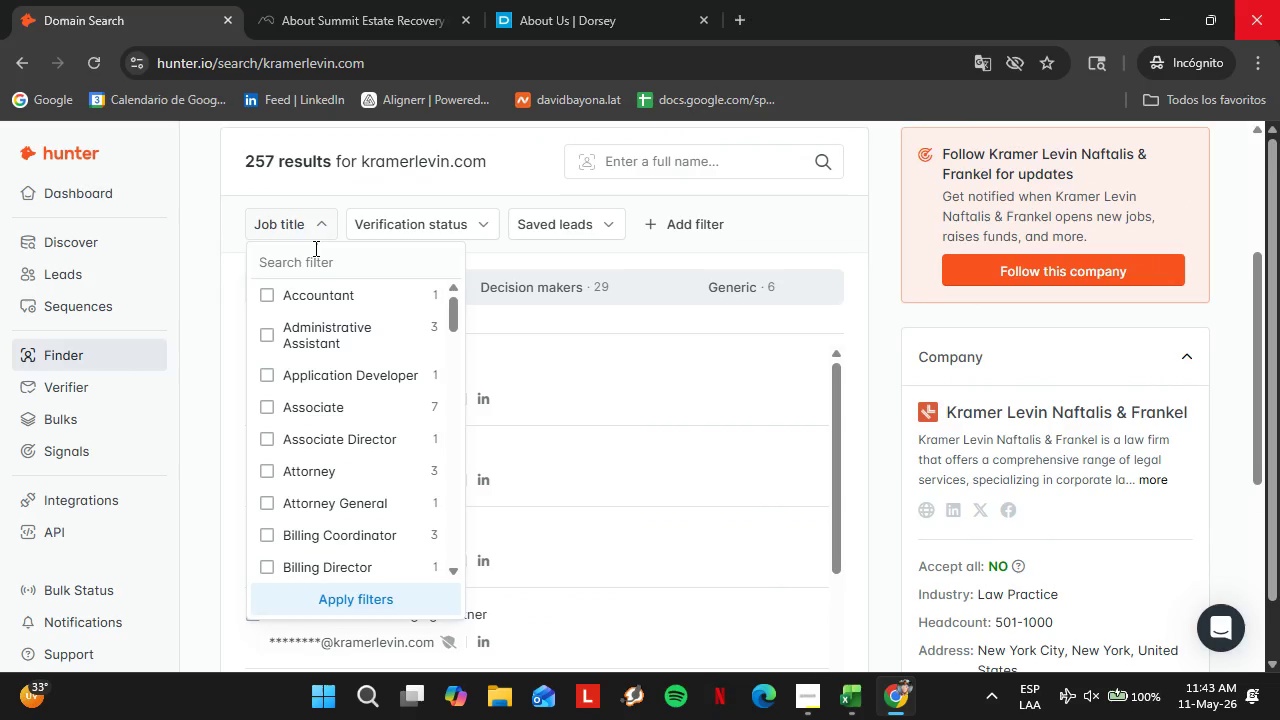 
scroll: coordinate [350, 275], scroll_direction: down, amount: 3.0
 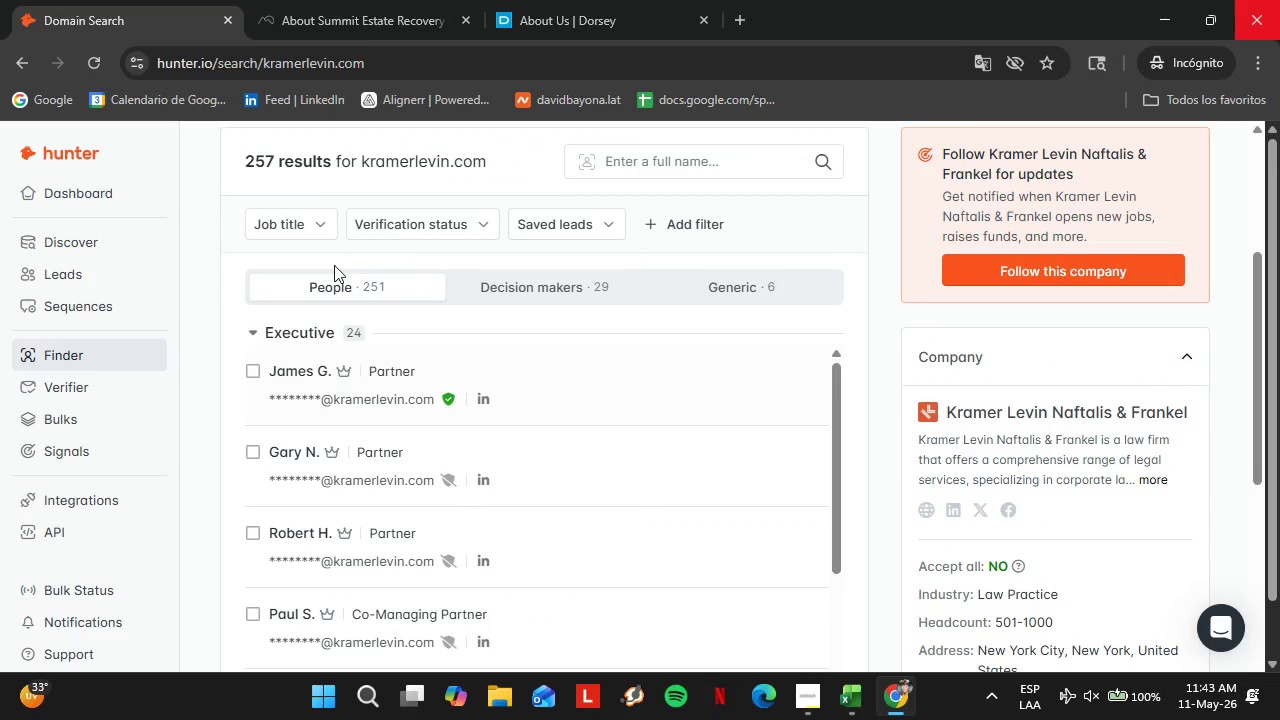 
double_click([314, 248])
 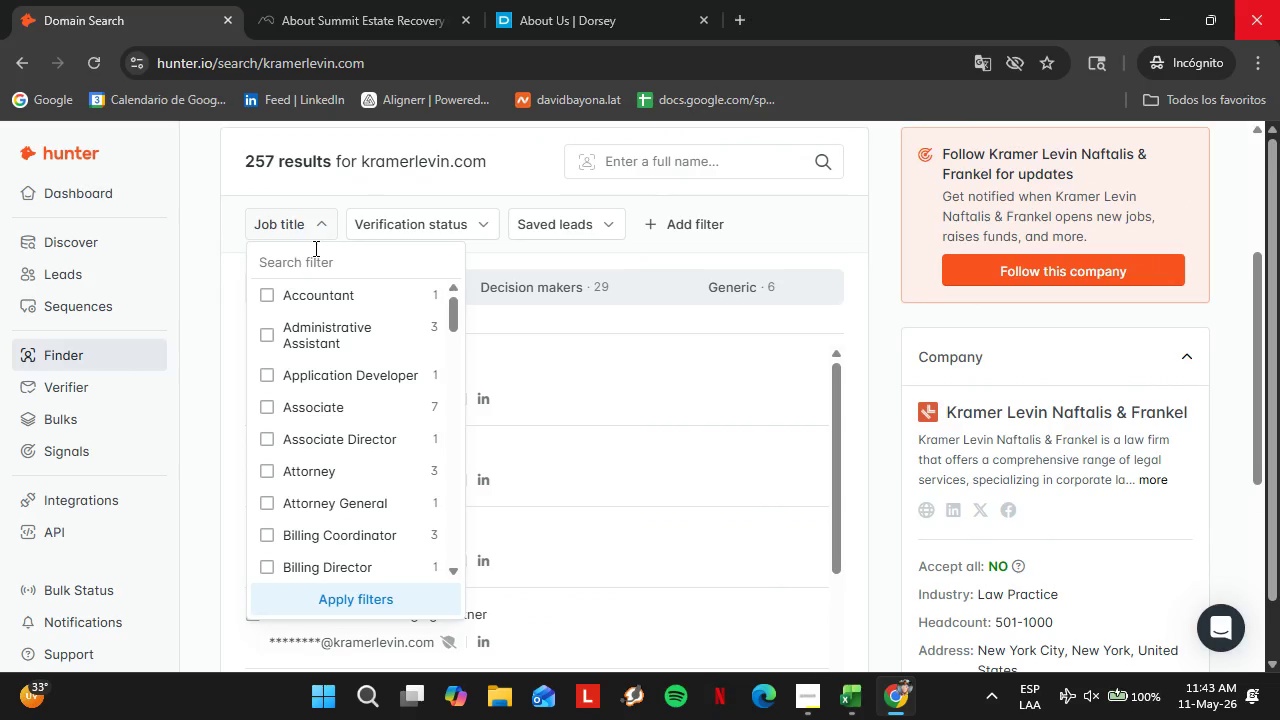 
type(office)
 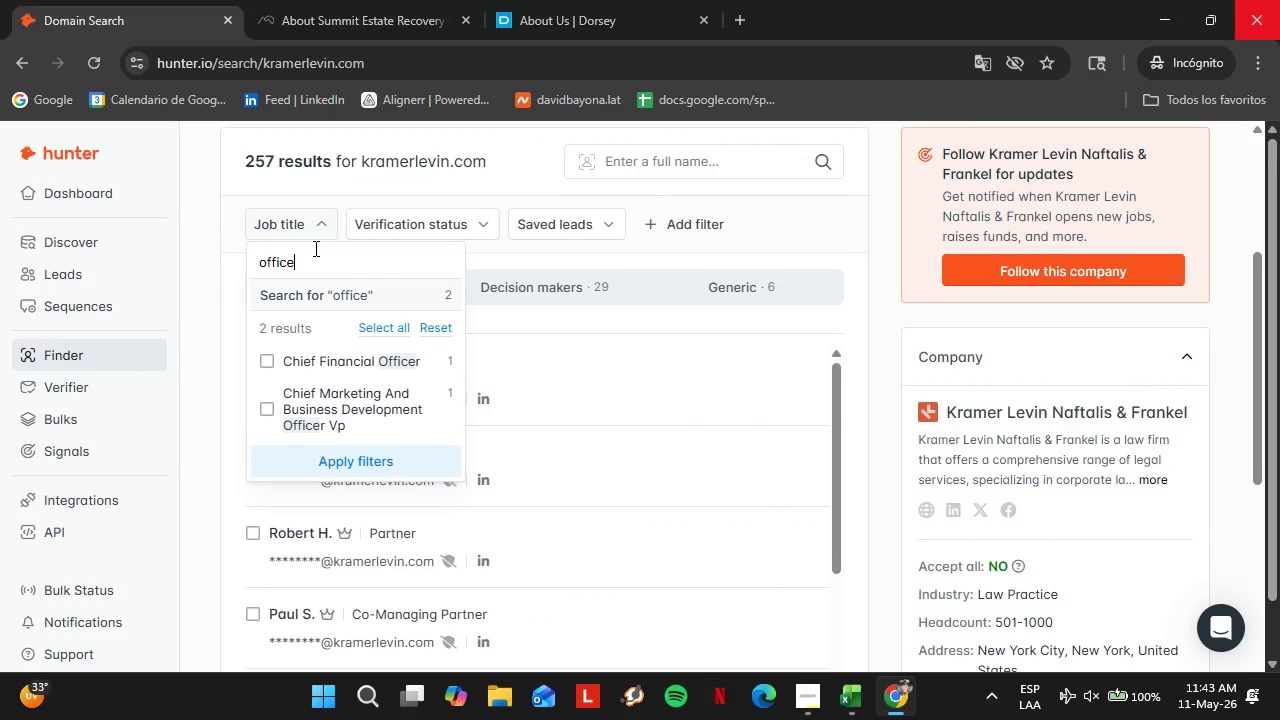 
hold_key(key=Backspace, duration=0.75)
 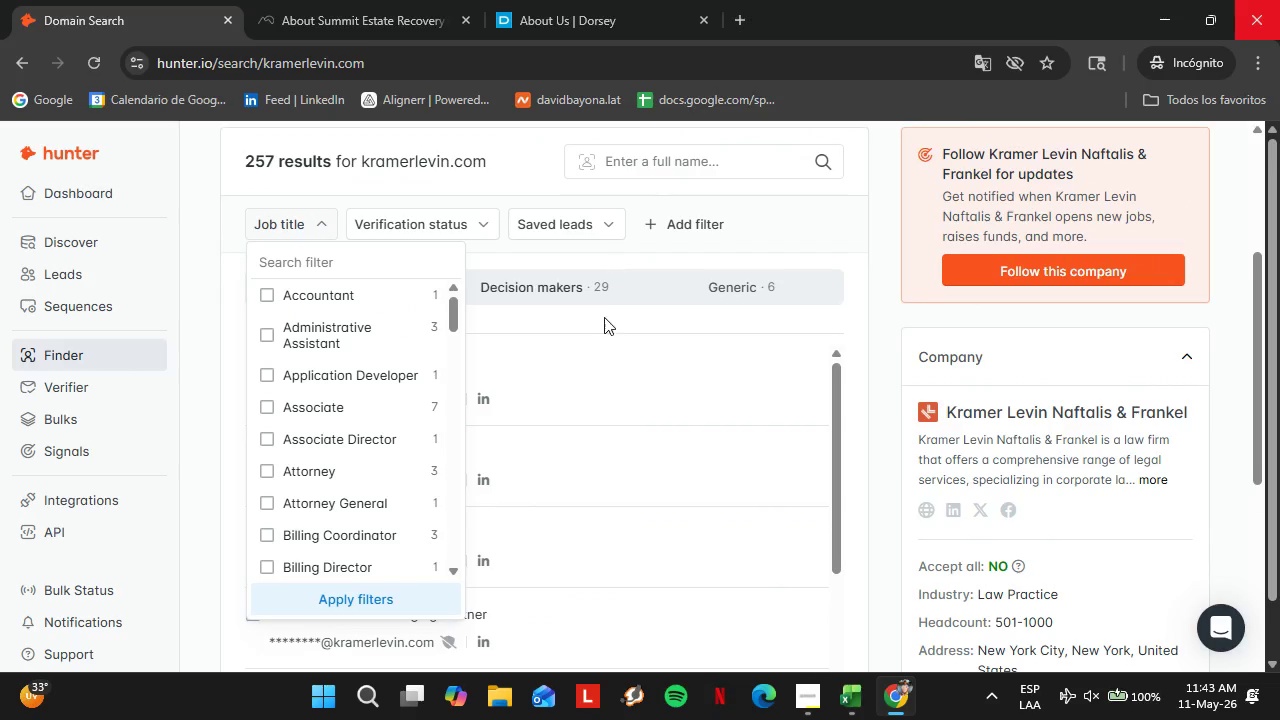 
left_click([602, 349])
 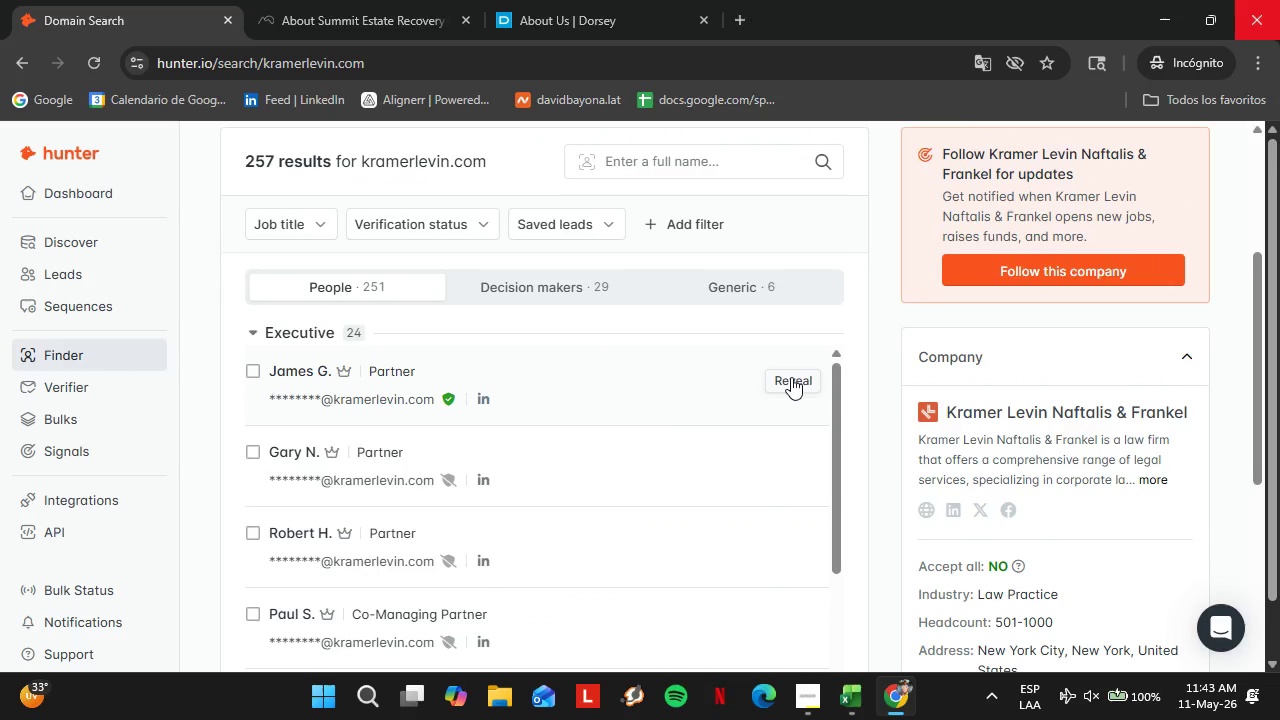 
left_click([789, 377])
 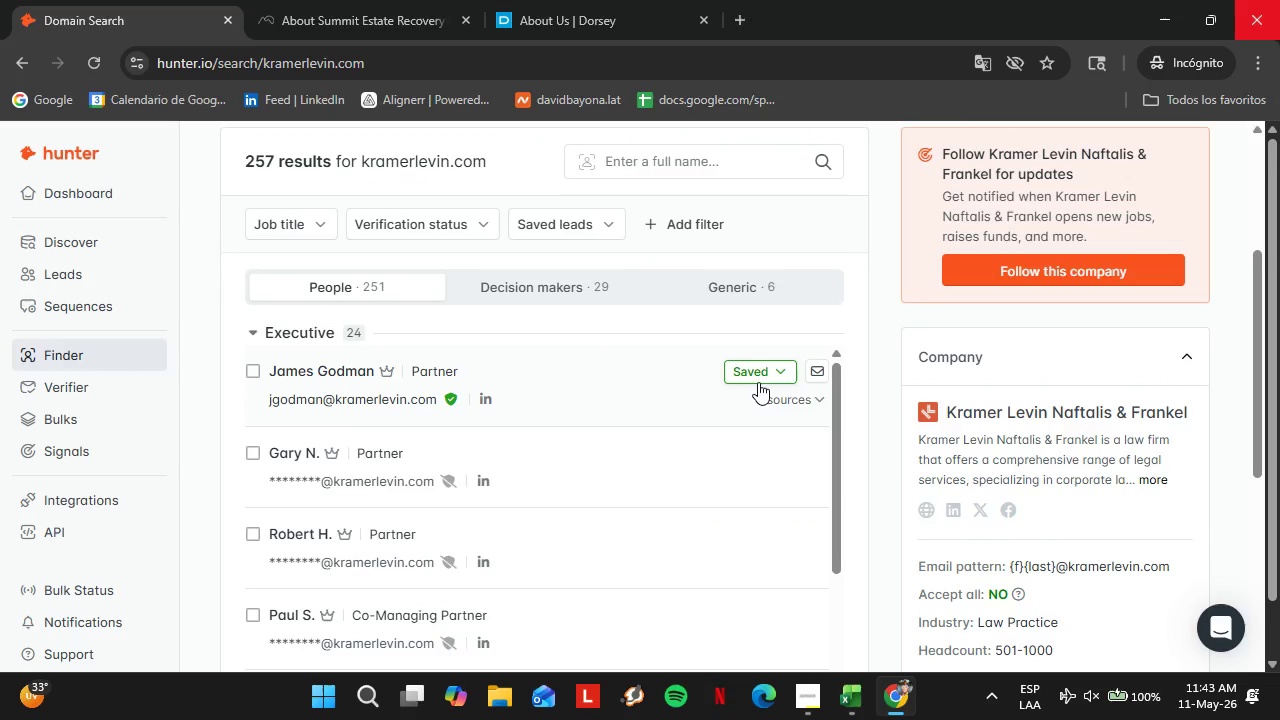 
left_click([753, 379])
 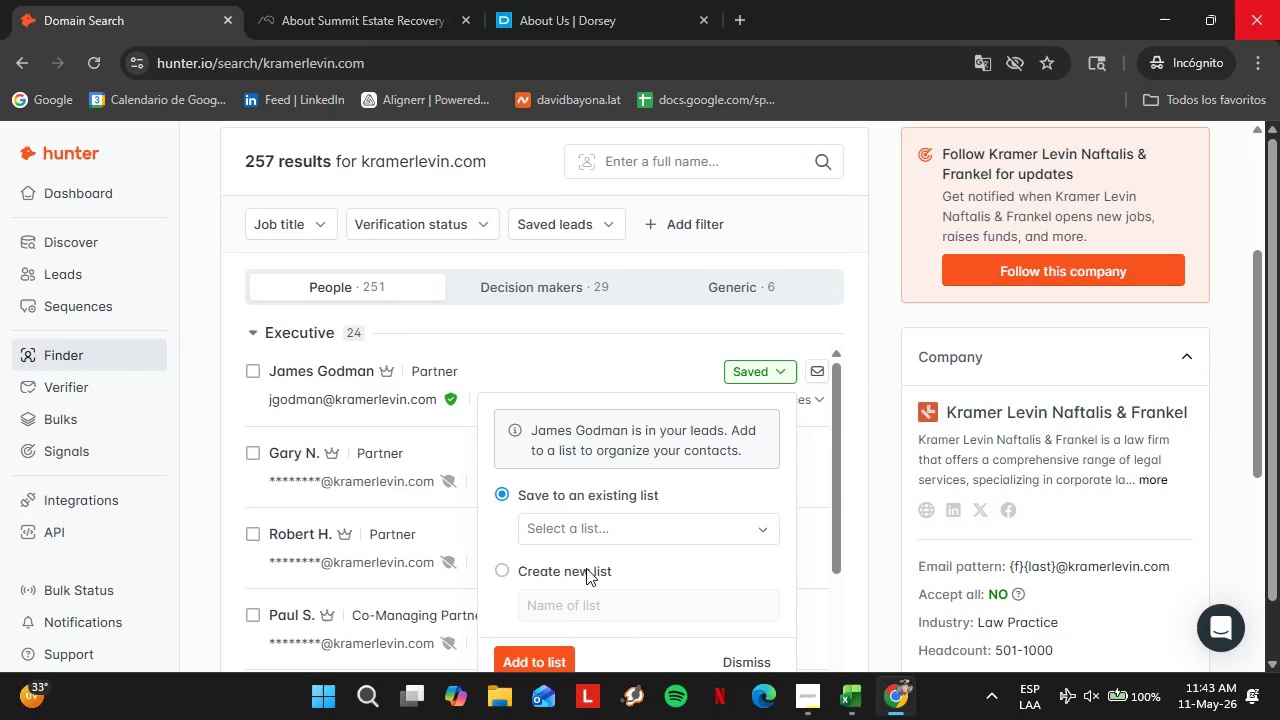 
left_click([574, 528])
 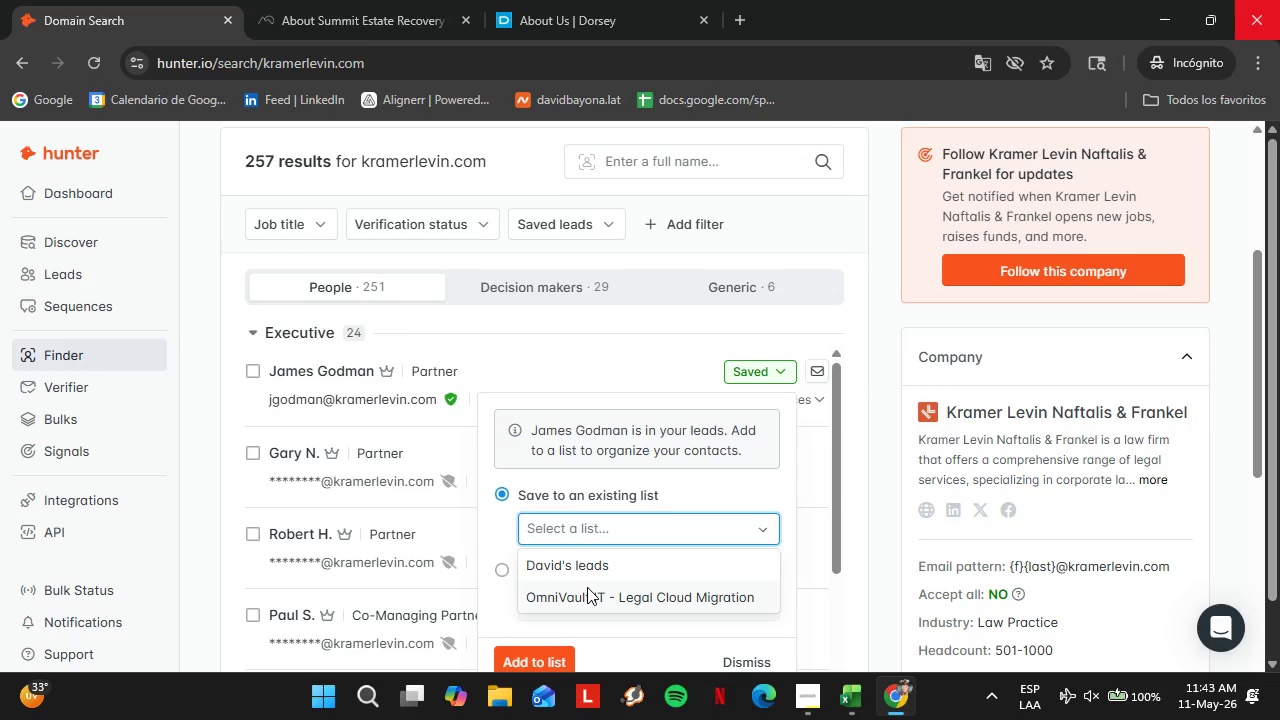 
left_click([587, 587])
 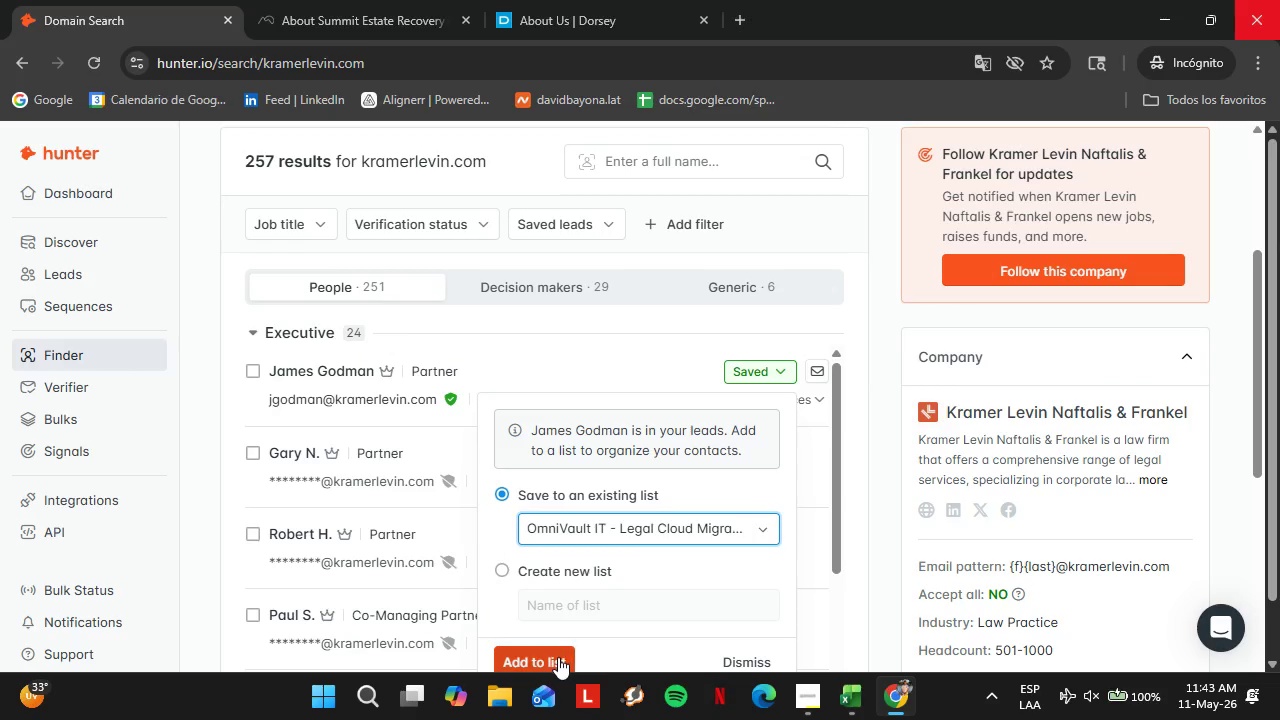 
left_click([554, 657])
 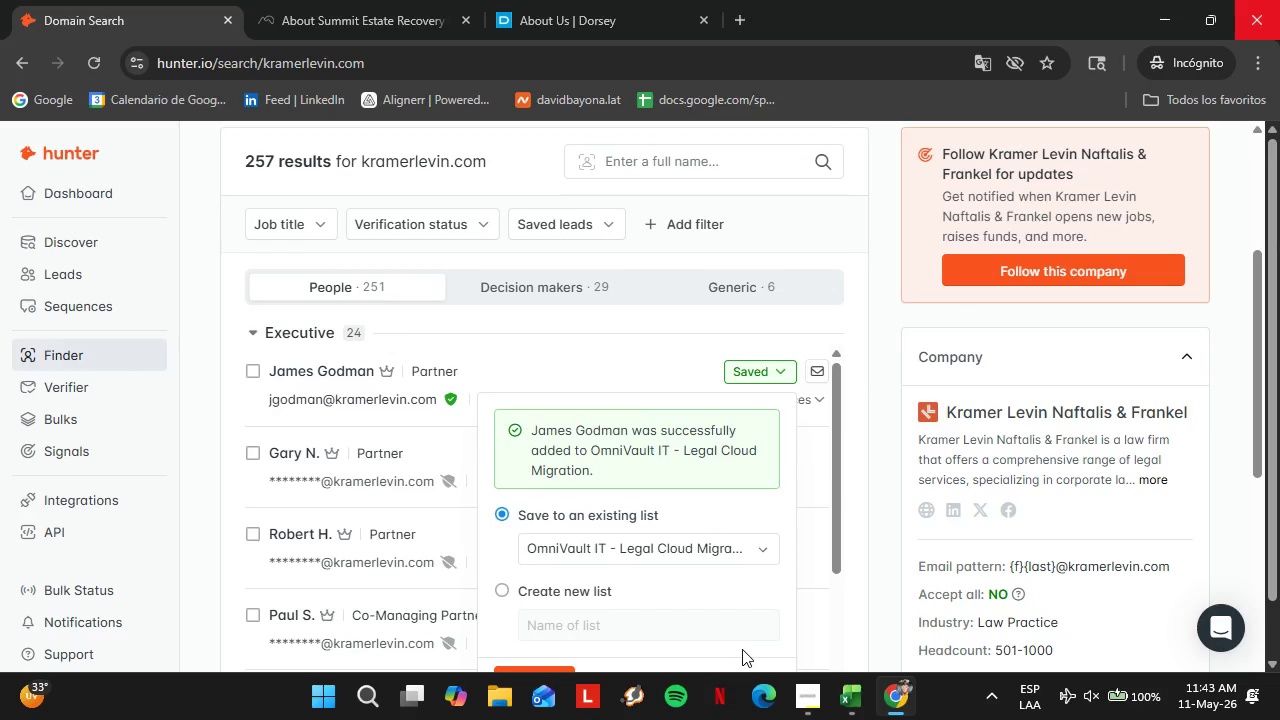 
scroll: coordinate [735, 598], scroll_direction: down, amount: 2.0
 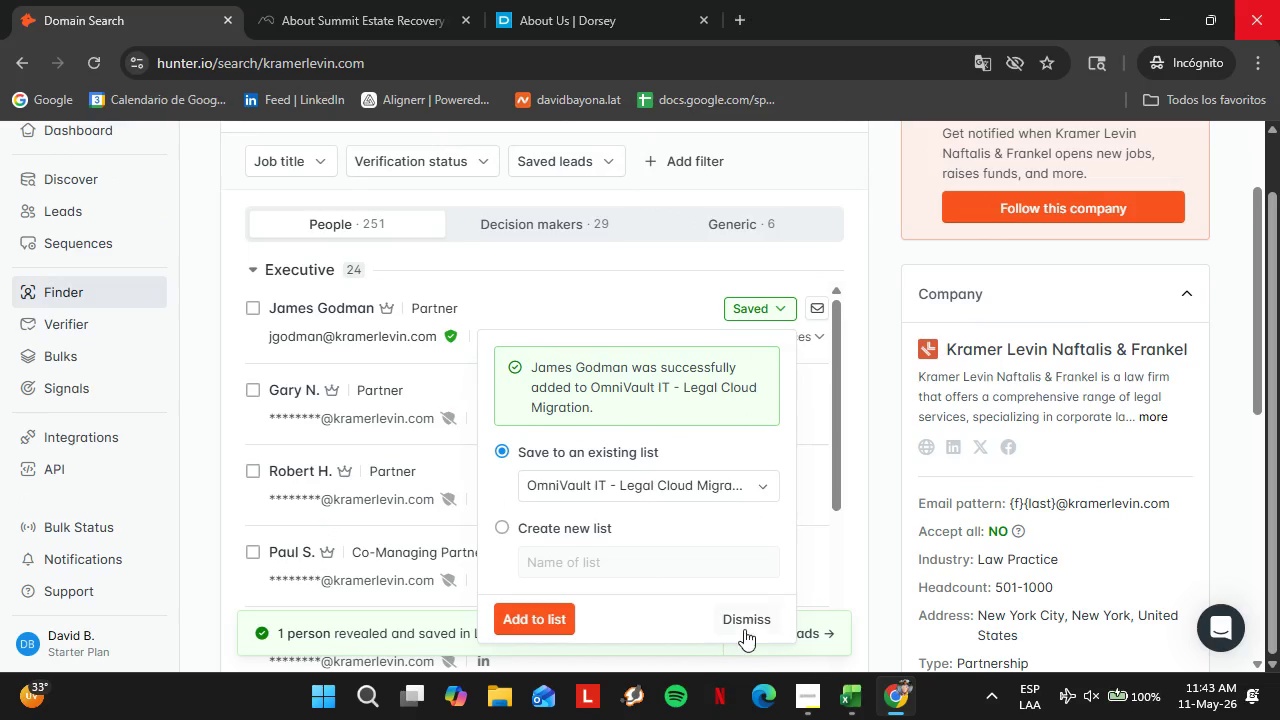 
left_click([747, 632])
 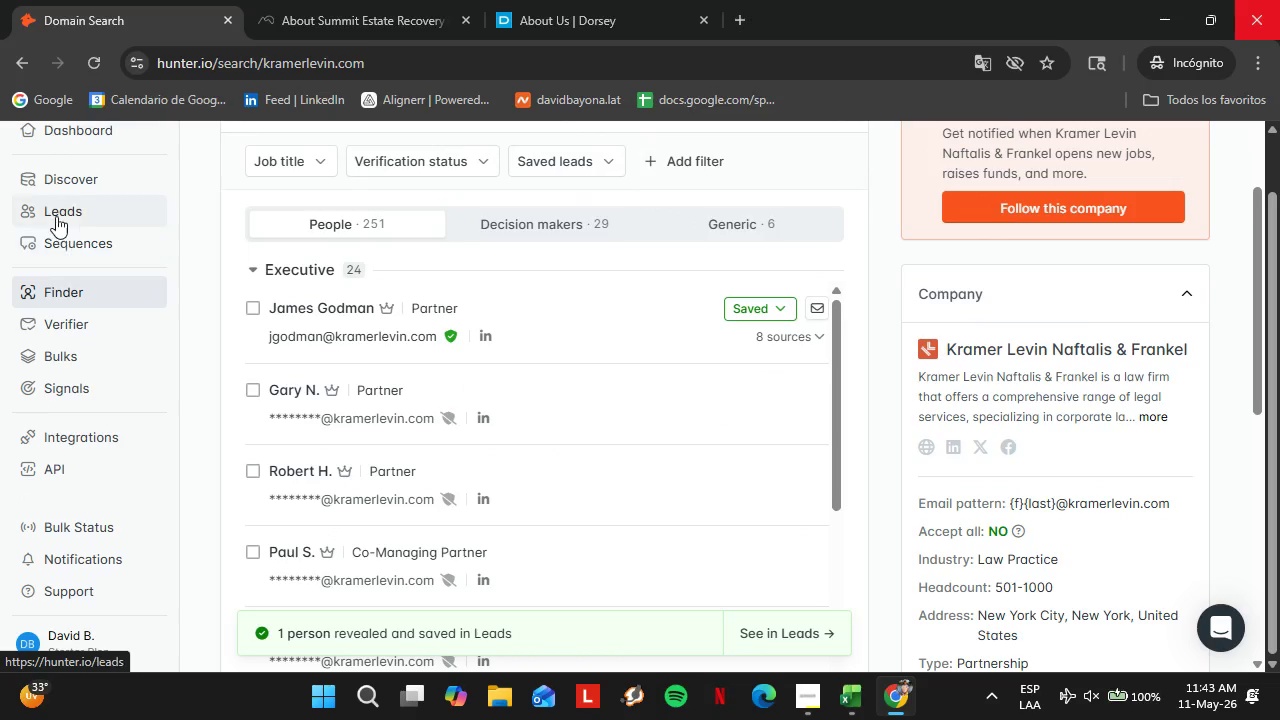 
left_click([47, 210])
 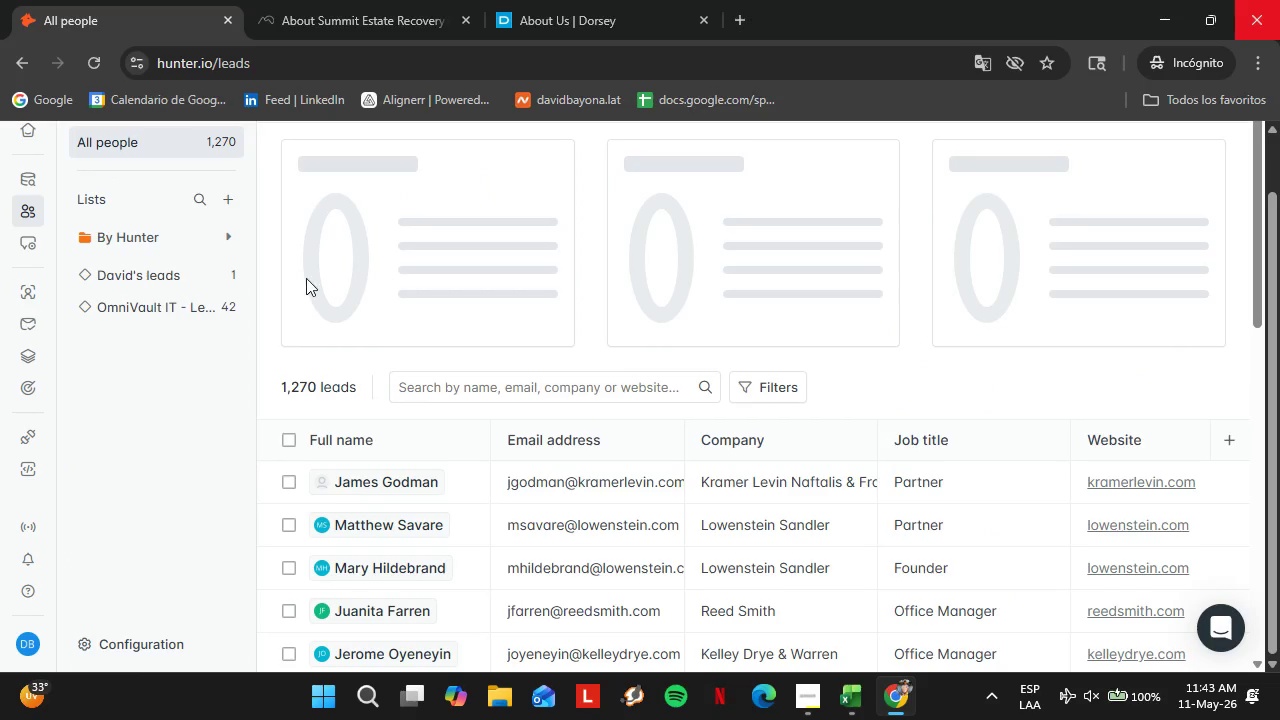 
scroll: coordinate [531, 423], scroll_direction: down, amount: 3.0
 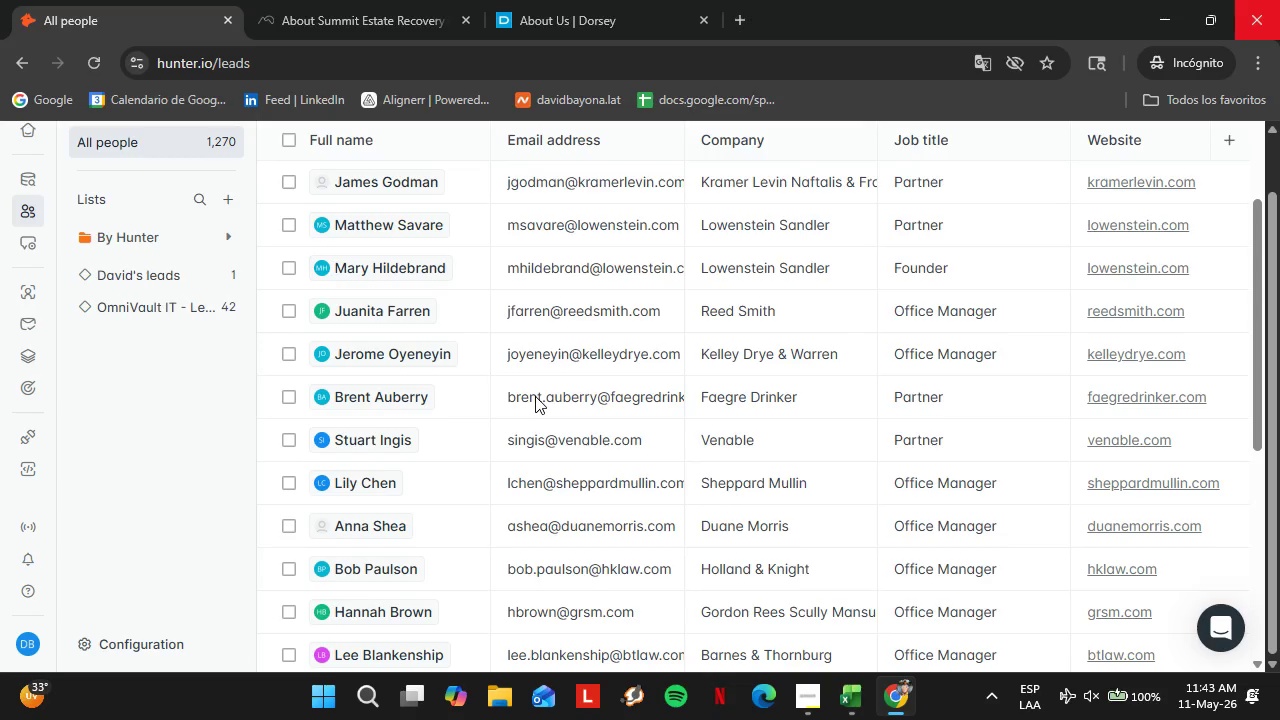 
scroll: coordinate [531, 399], scroll_direction: up, amount: 3.0
 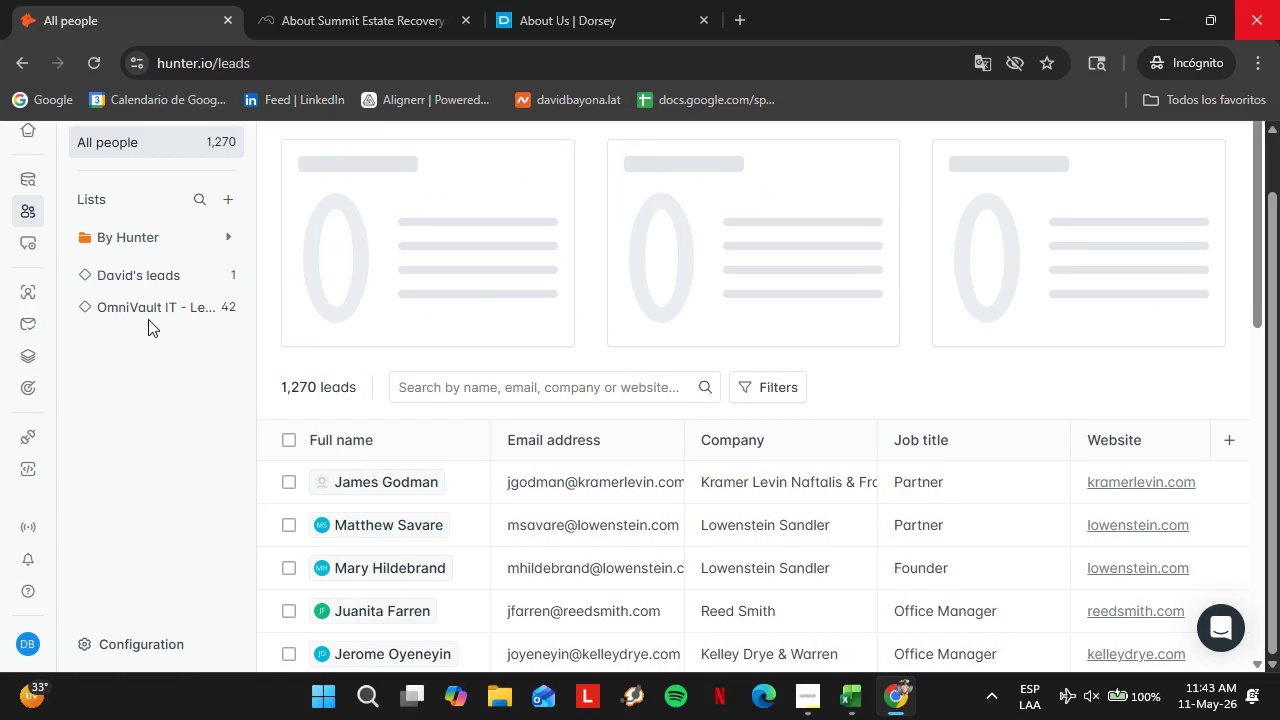 
left_click([145, 318])
 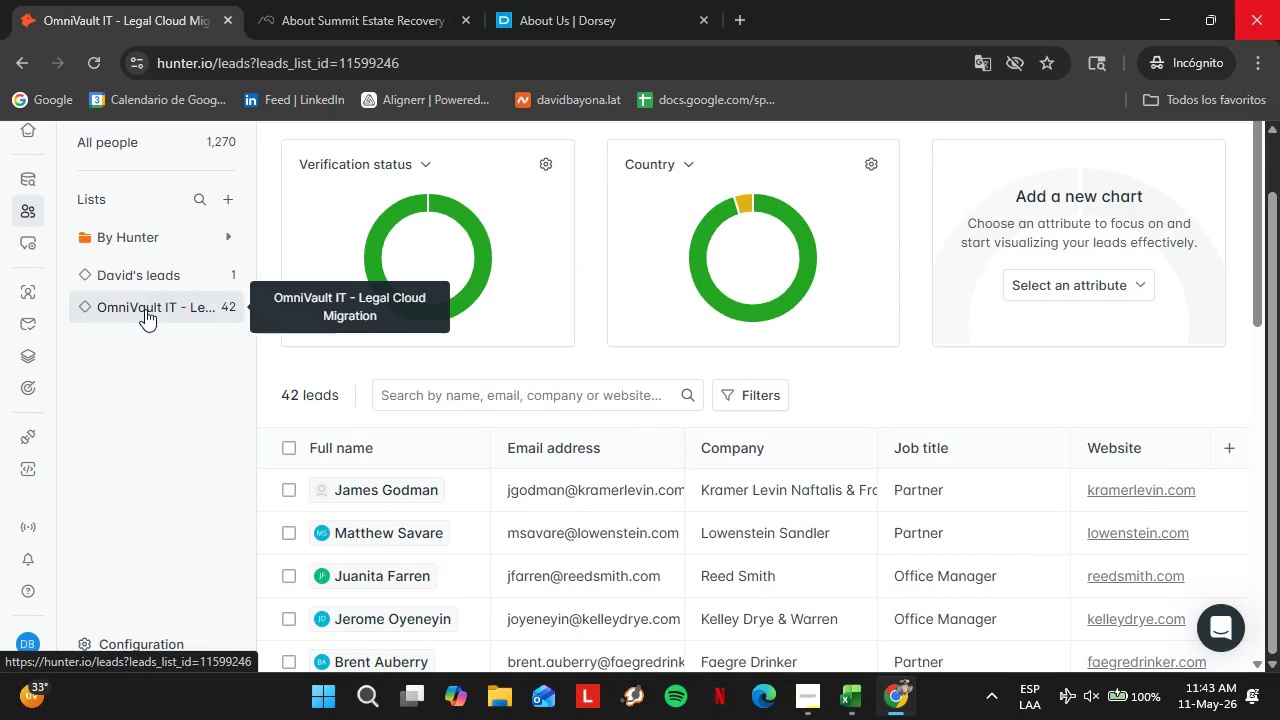 
wait(20.61)
 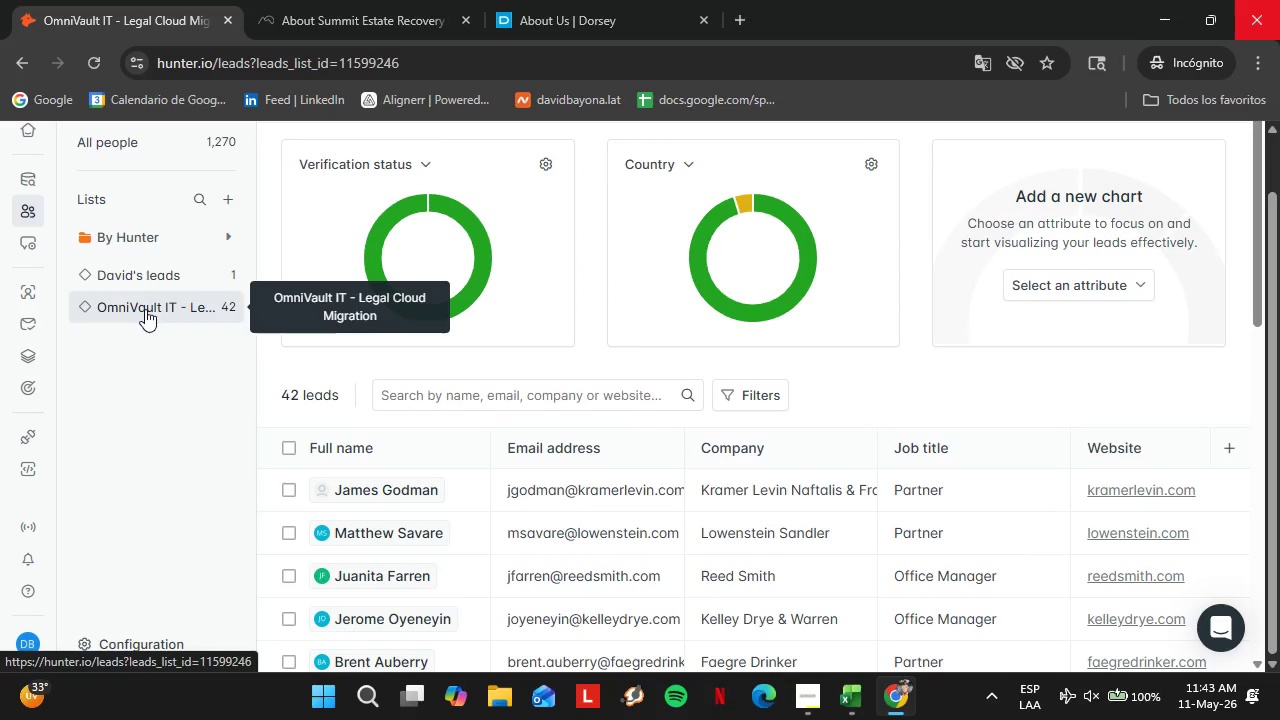 
scroll: coordinate [691, 451], scroll_direction: down, amount: 11.0
 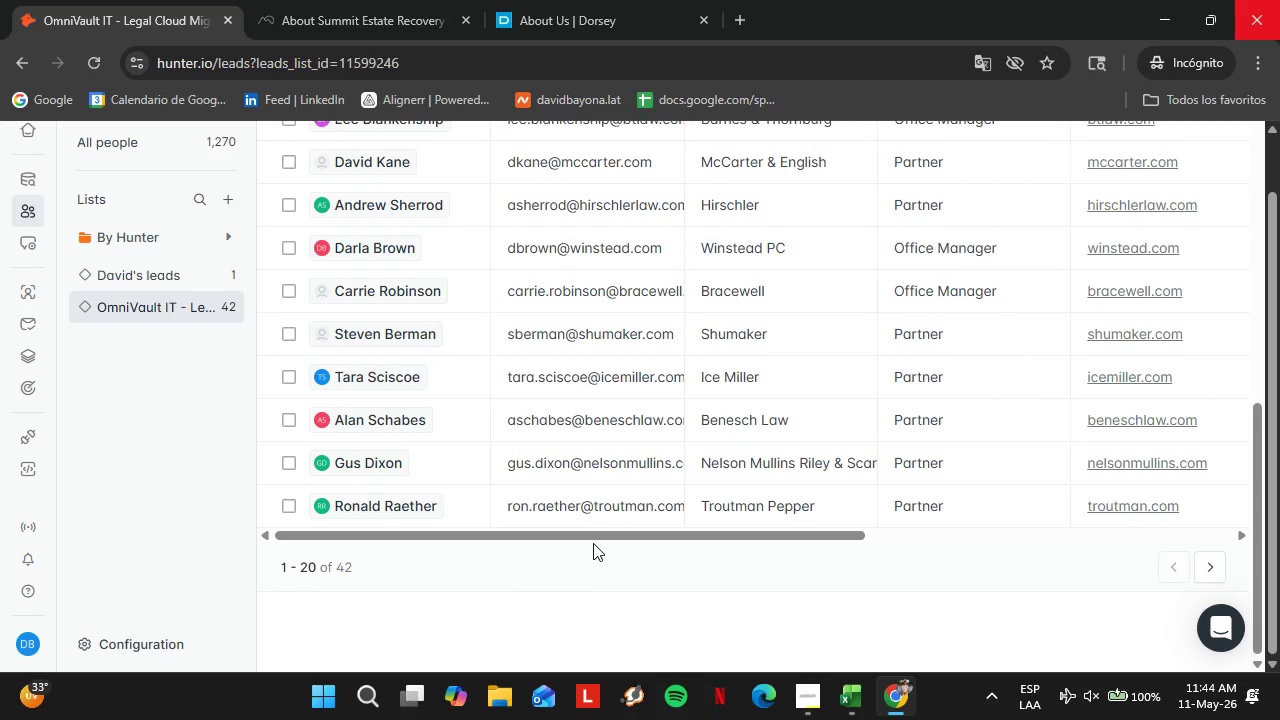 
left_click_drag(start_coordinate=[593, 542], to_coordinate=[858, 540])
 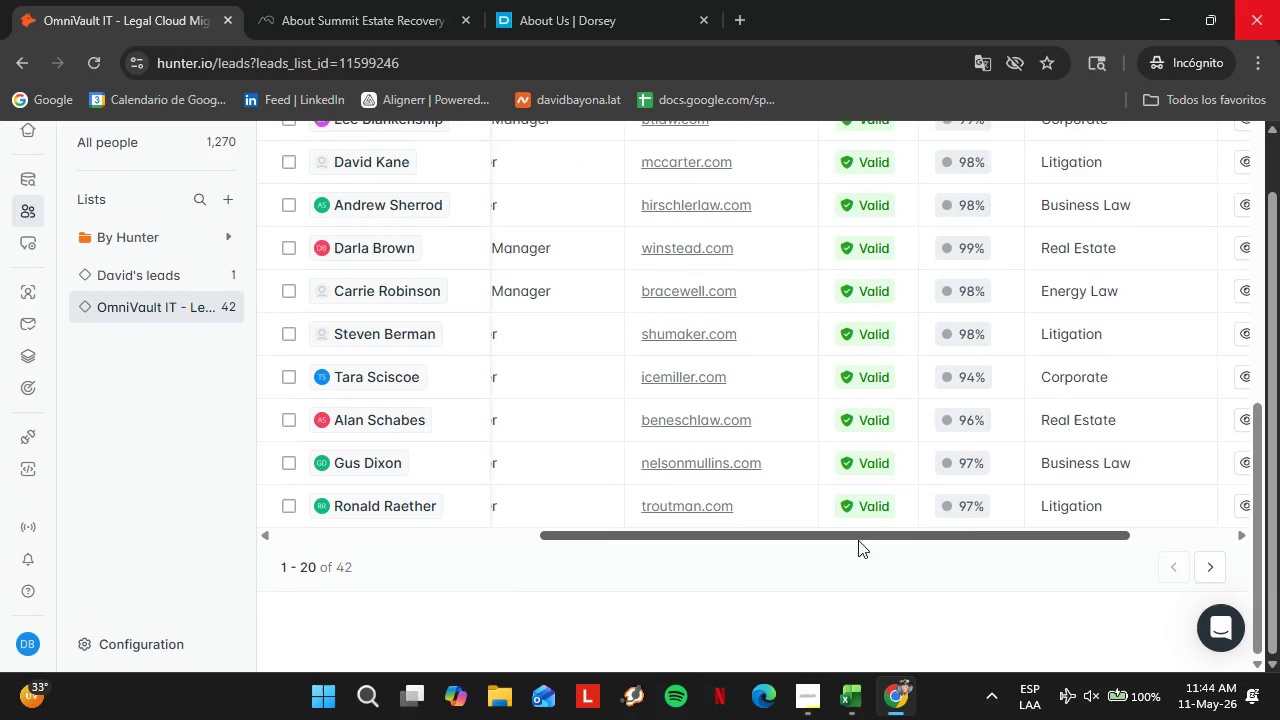 
scroll: coordinate [867, 512], scroll_direction: up, amount: 6.0
 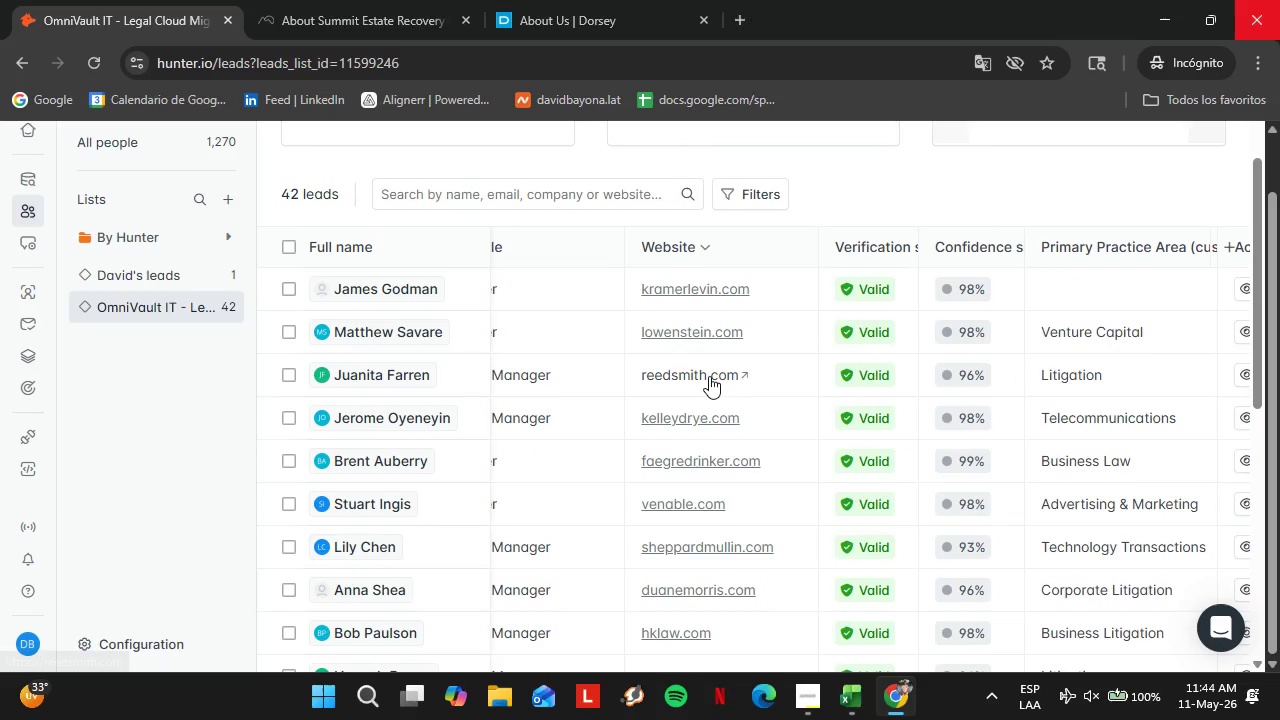 
scroll: coordinate [725, 601], scroll_direction: down, amount: 6.0
 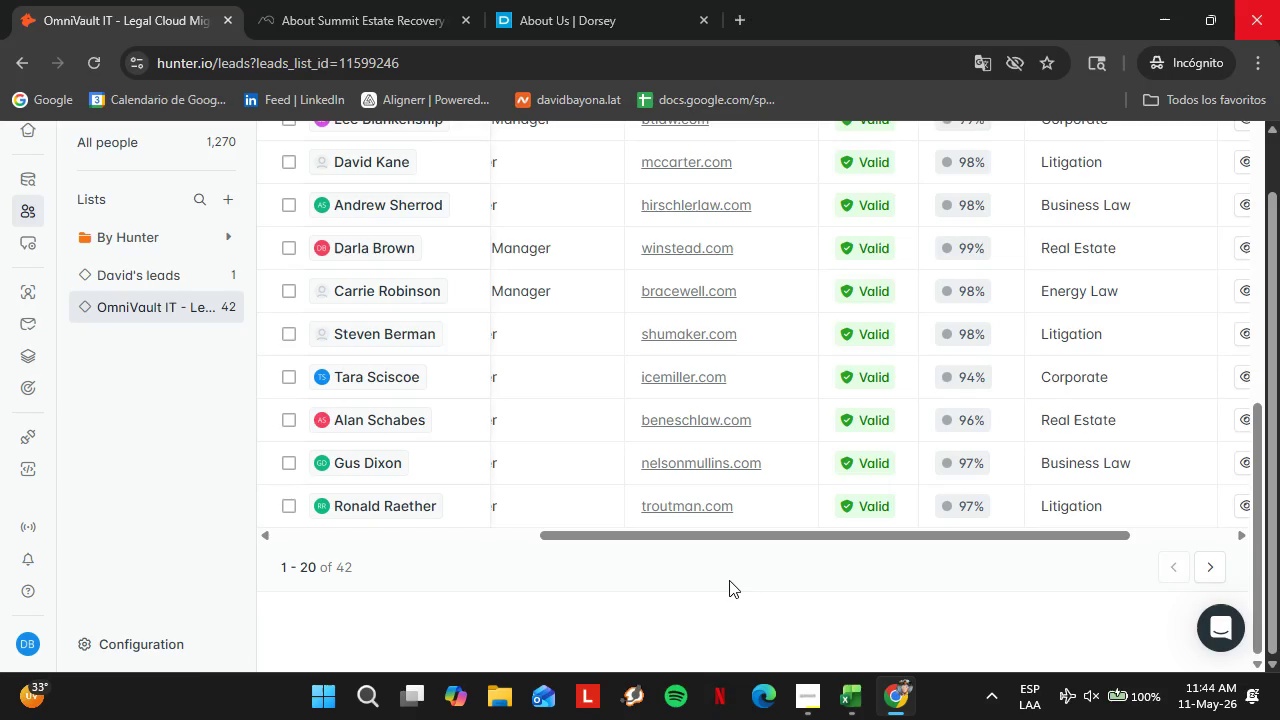 
wait(8.36)
 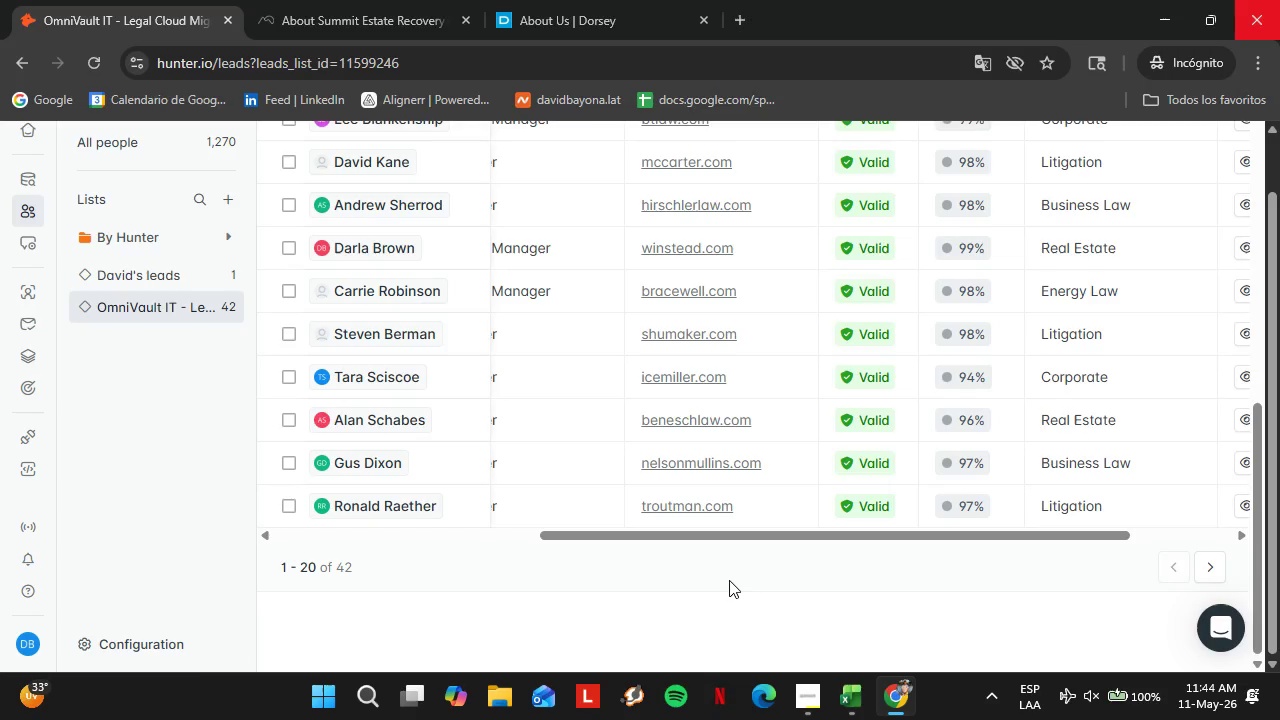 
scroll: coordinate [705, 346], scroll_direction: up, amount: 7.0
 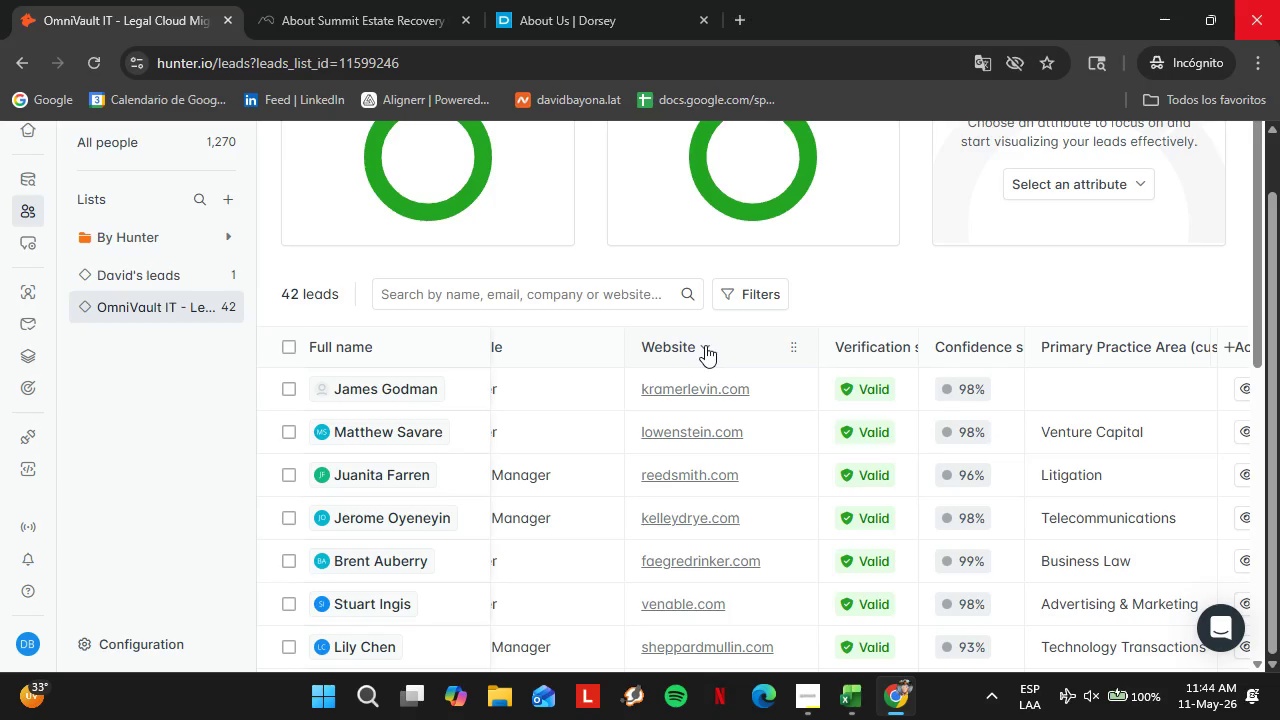 
wait(5.31)
 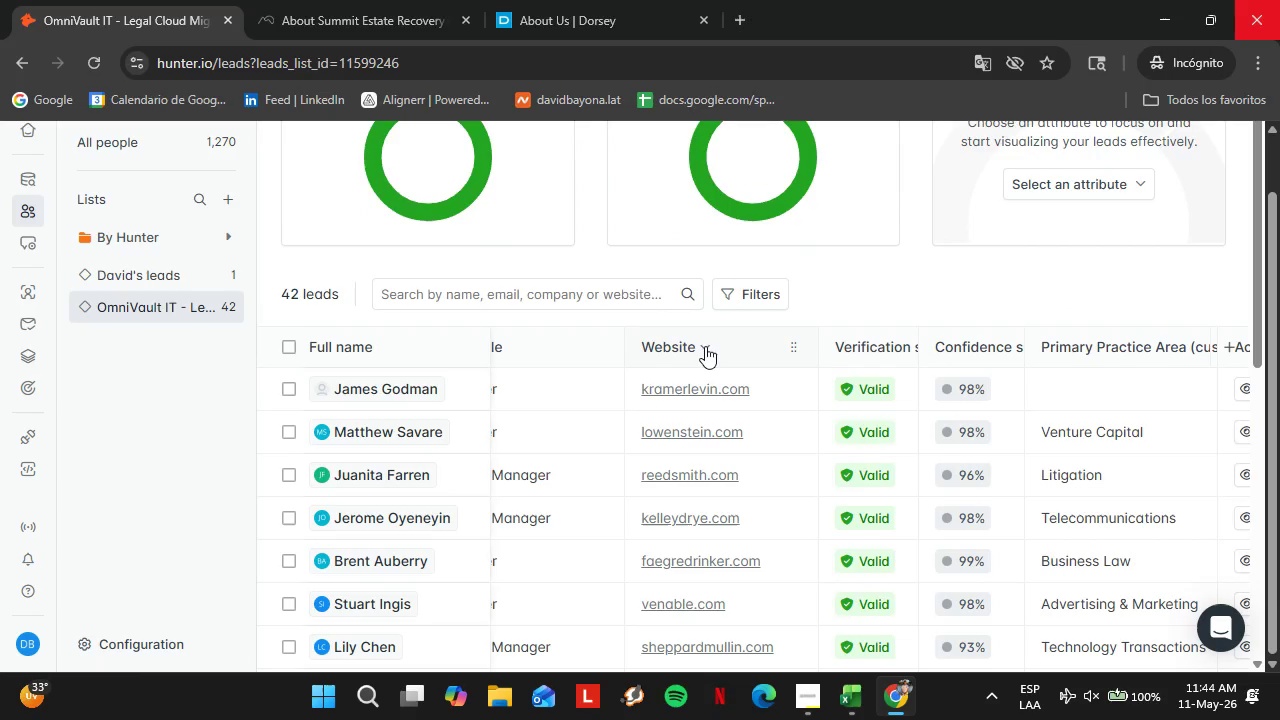 
scroll: coordinate [776, 460], scroll_direction: down, amount: 6.0
 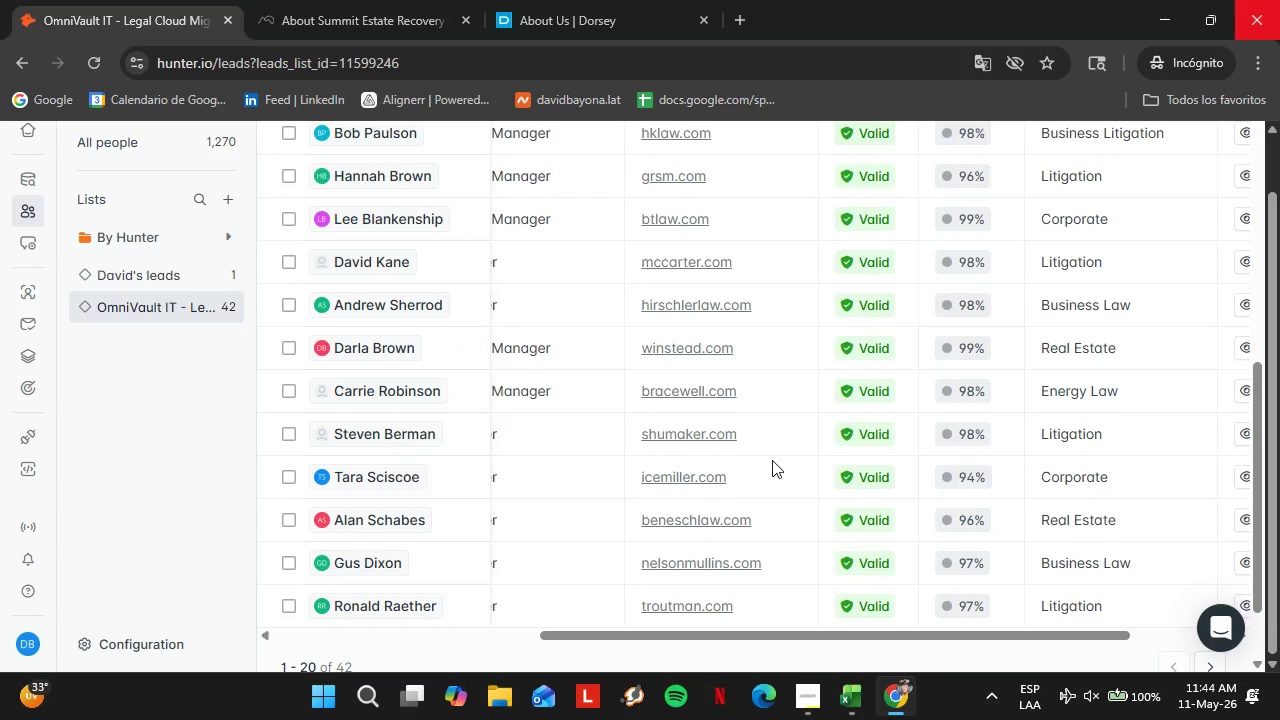 
wait(8.62)
 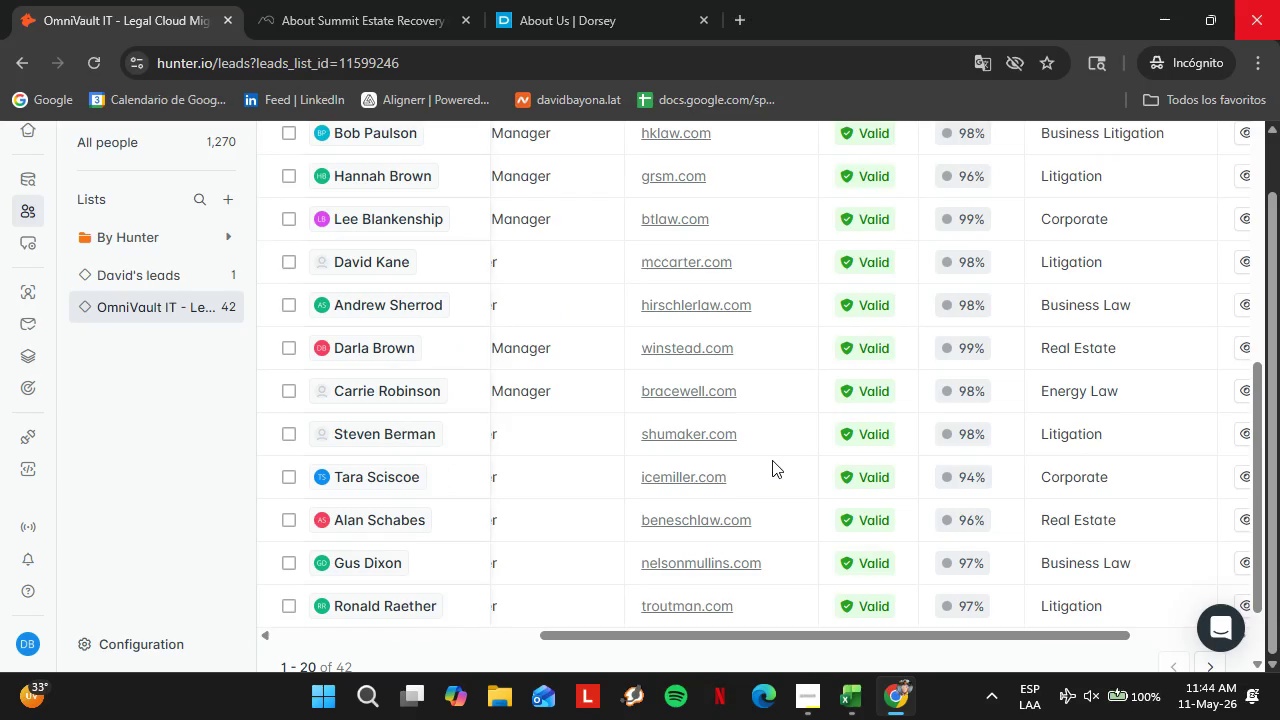 
scroll: coordinate [825, 528], scroll_direction: up, amount: 1.0
 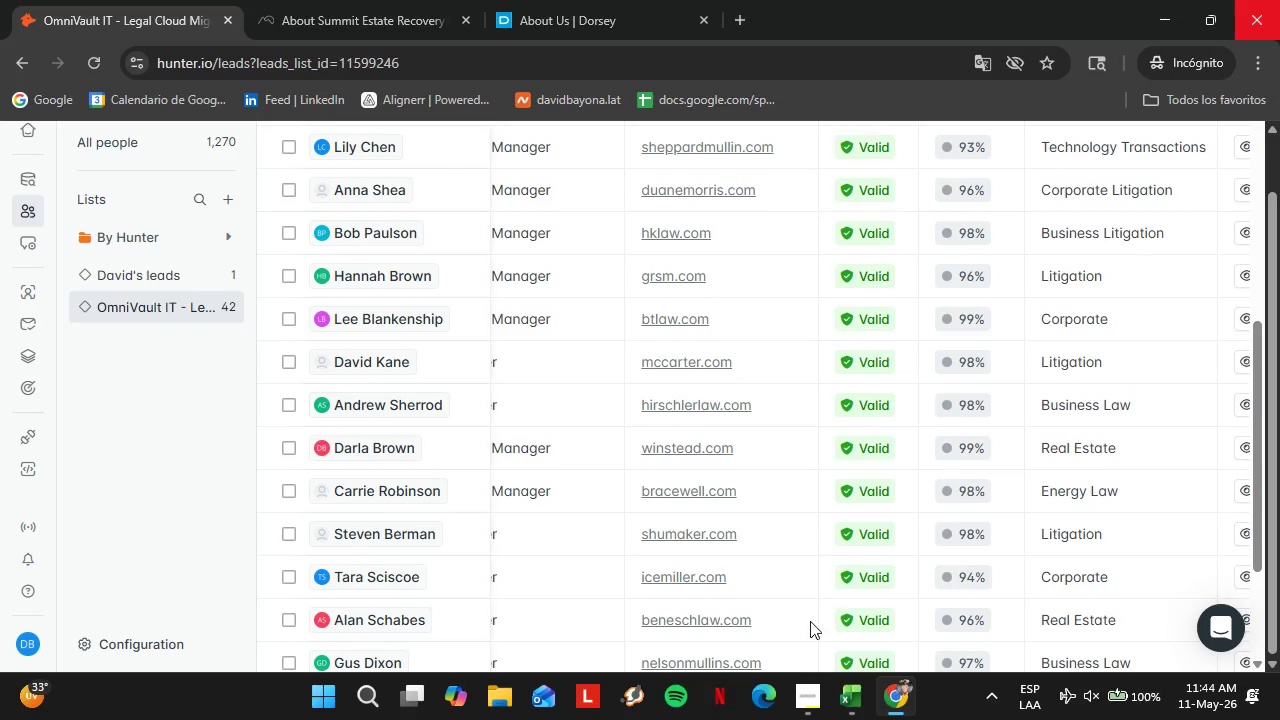 
scroll: coordinate [741, 592], scroll_direction: down, amount: 2.0
 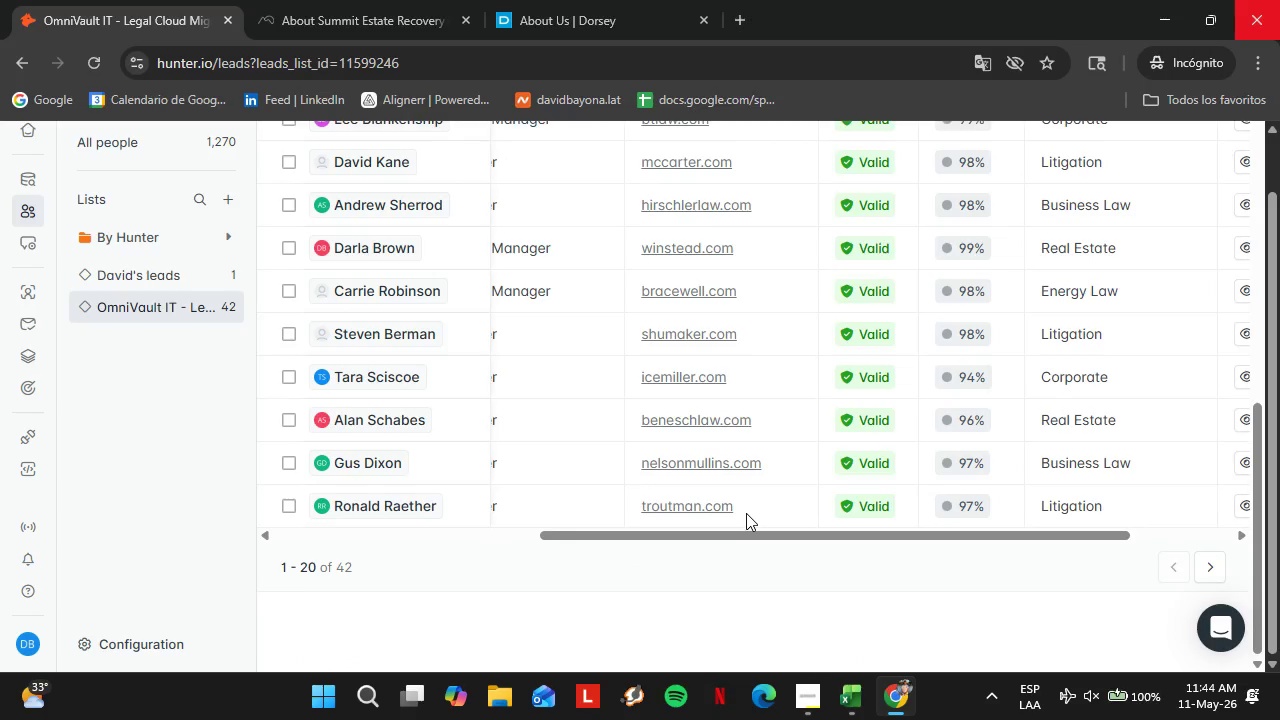 
wait(8.67)
 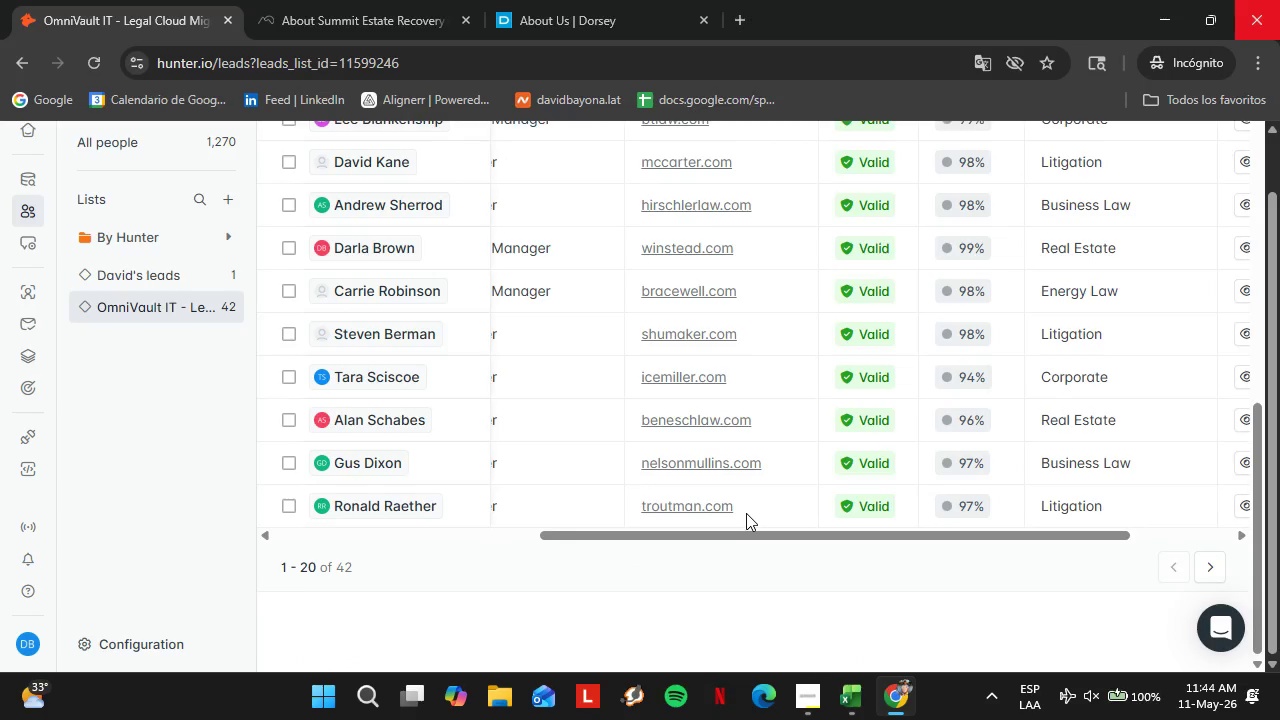 
left_click_drag(start_coordinate=[900, 539], to_coordinate=[996, 533])
 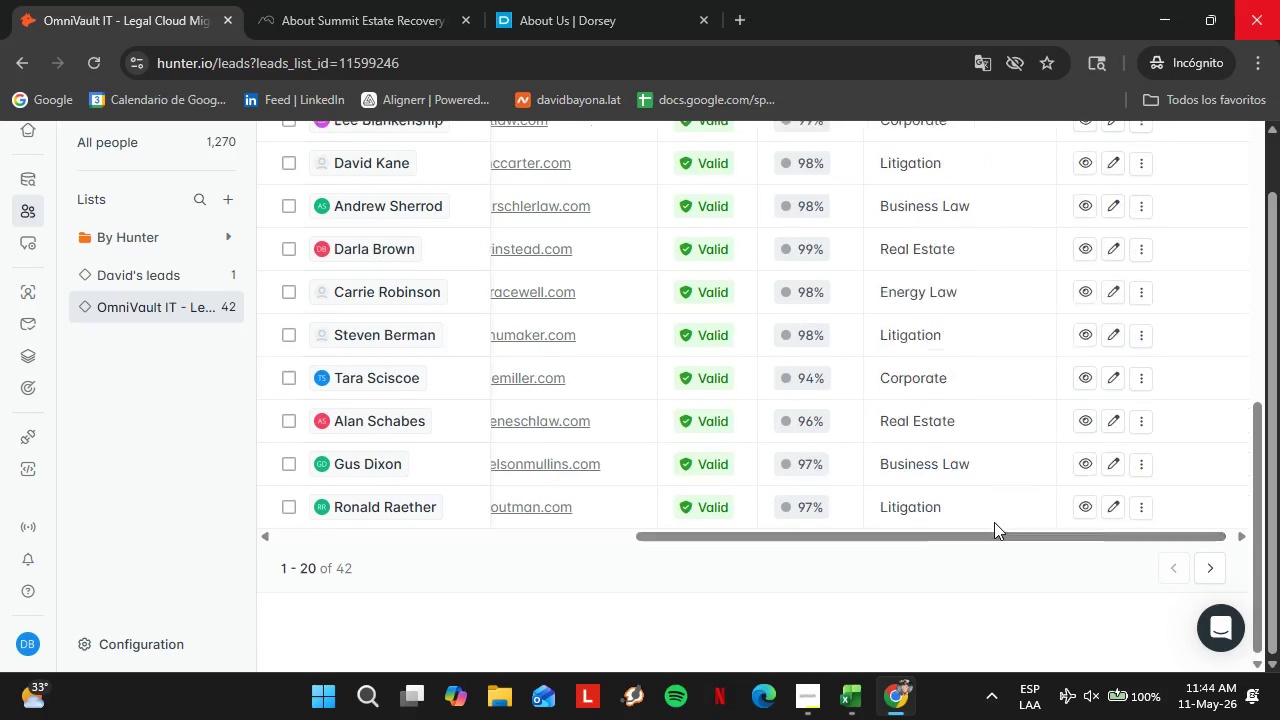 
scroll: coordinate [993, 522], scroll_direction: up, amount: 7.0
 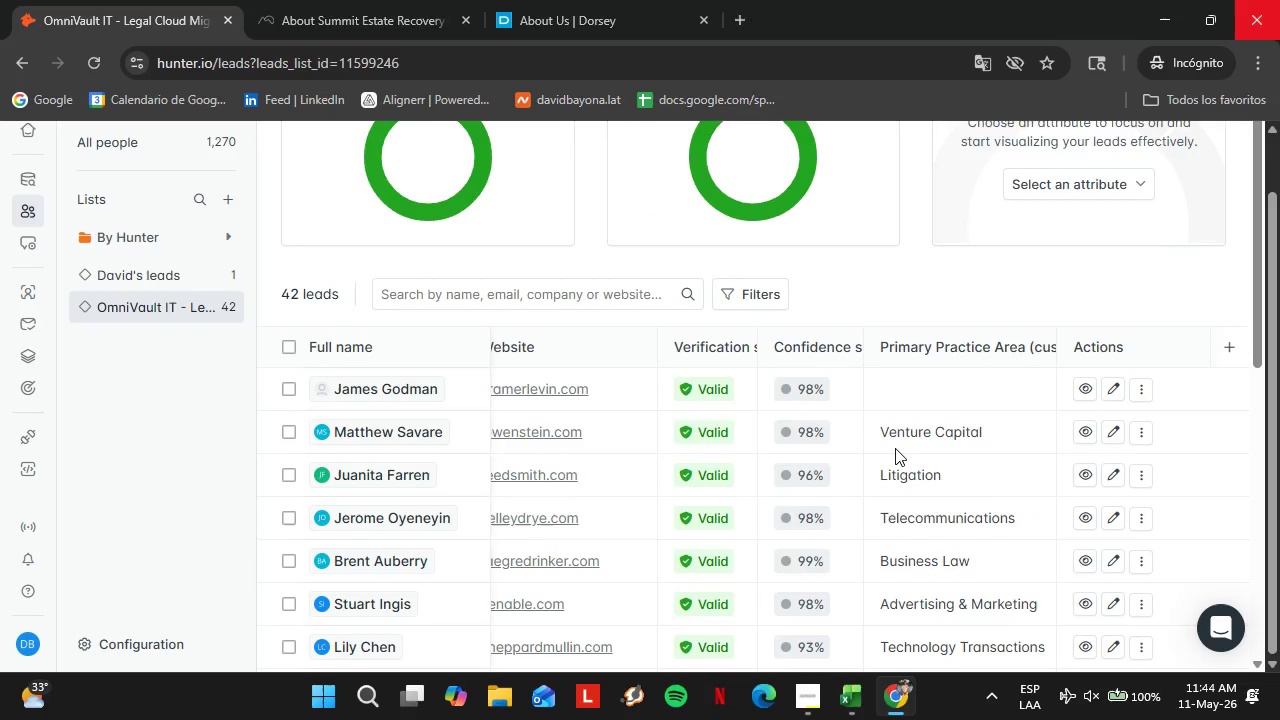 
scroll: coordinate [889, 450], scroll_direction: down, amount: 2.0
 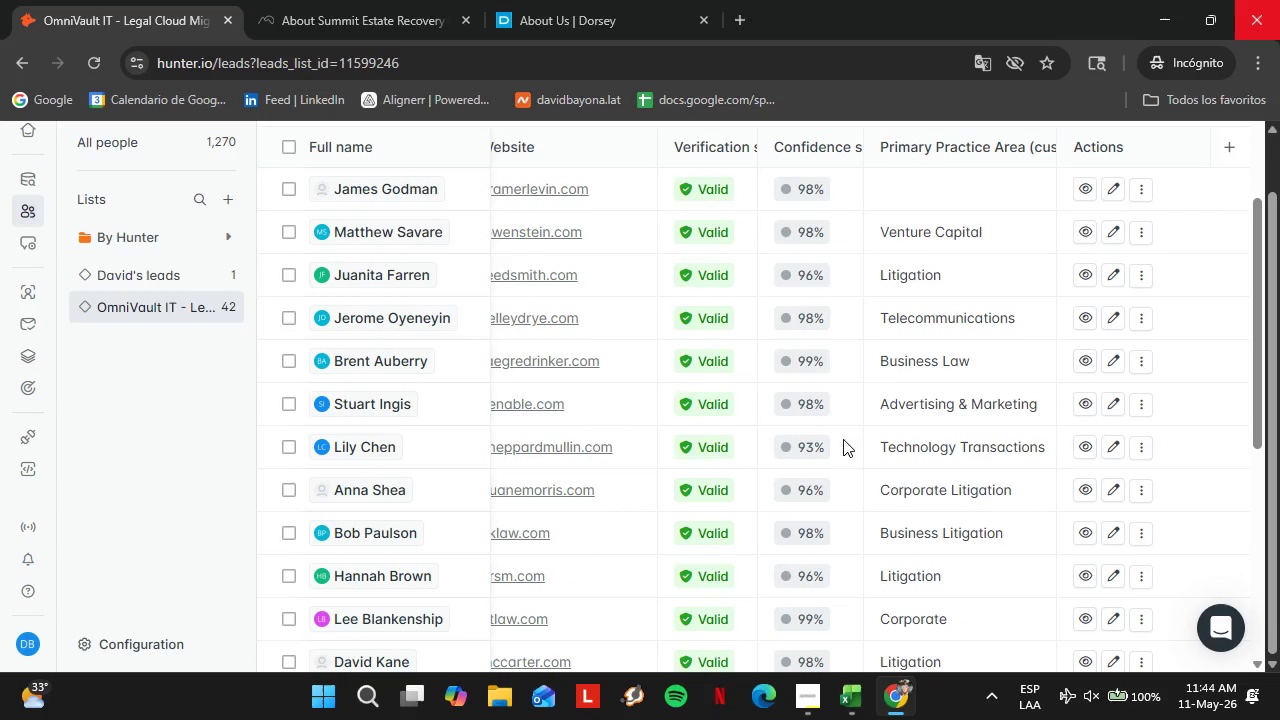 
wait(5.23)
 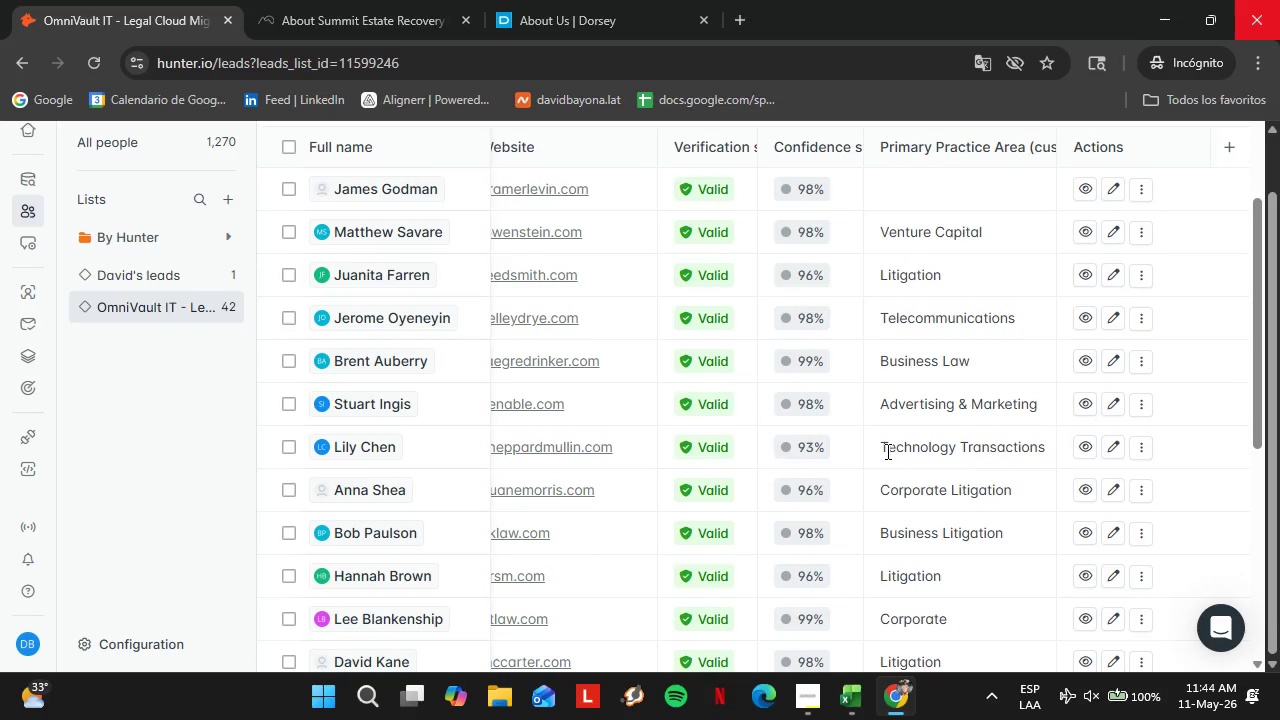 
left_click([901, 188])
 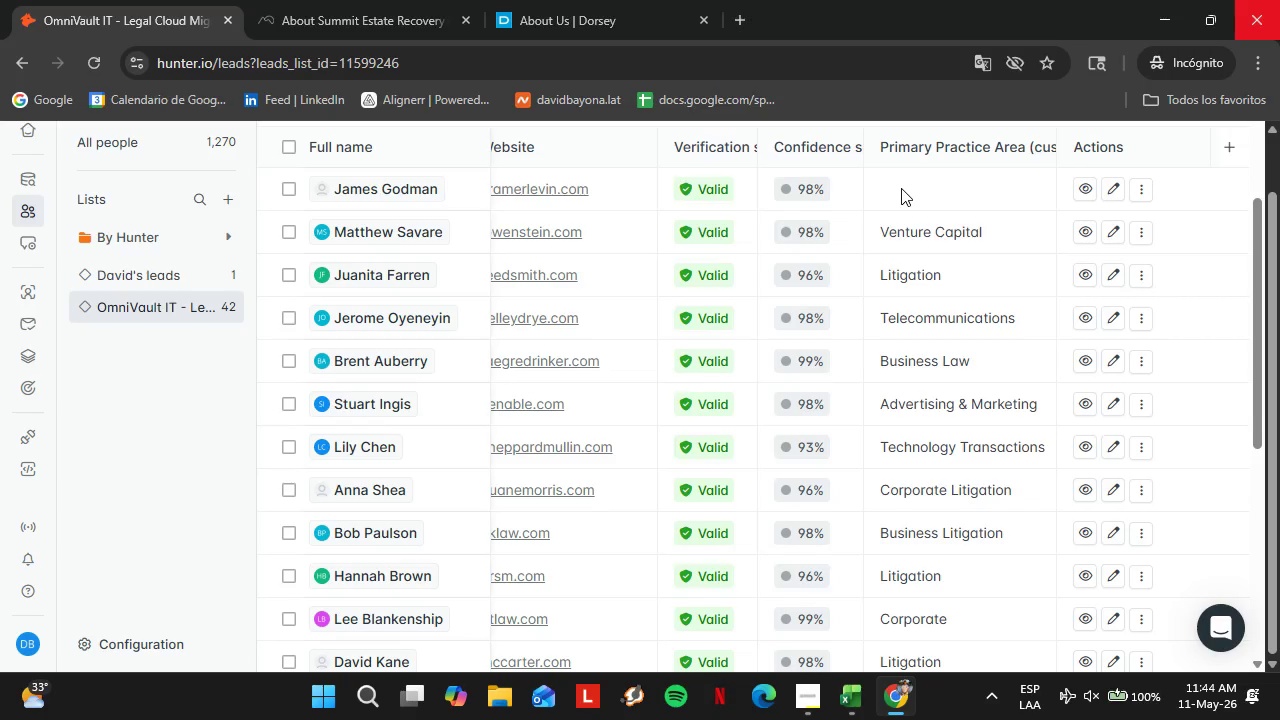 
key(Shift+ShiftLeft)
 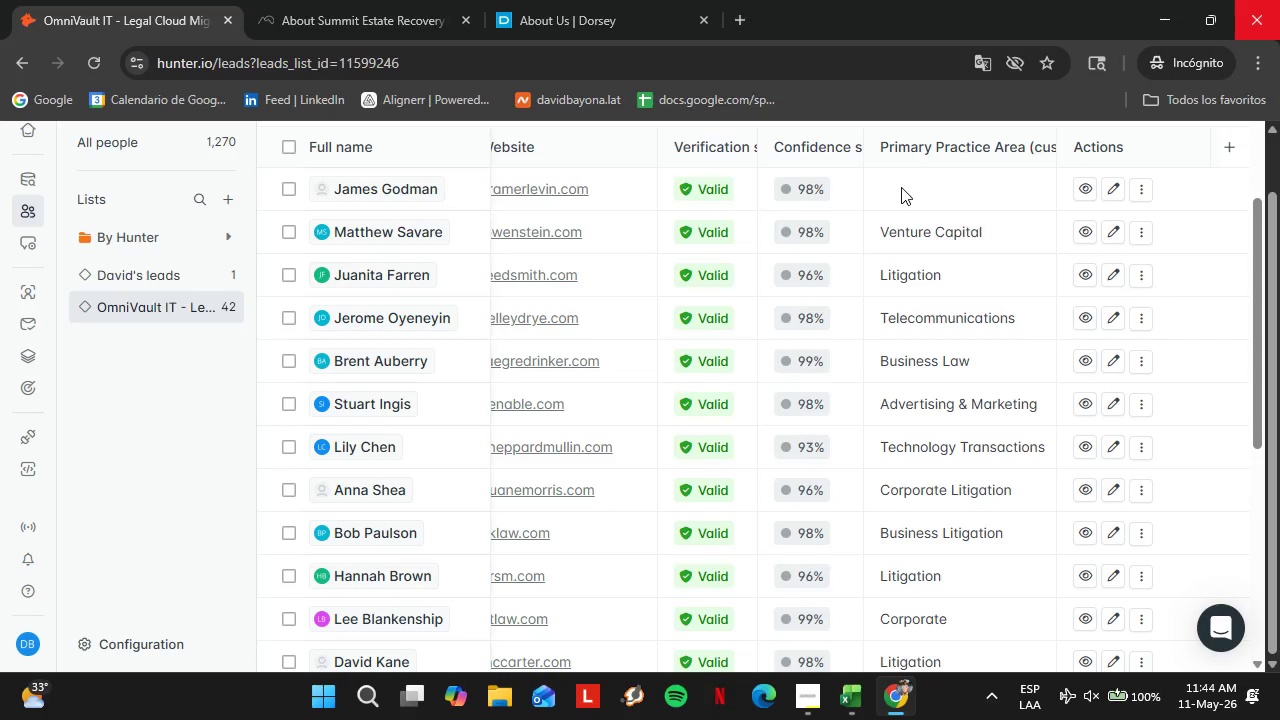 
double_click([901, 187])
 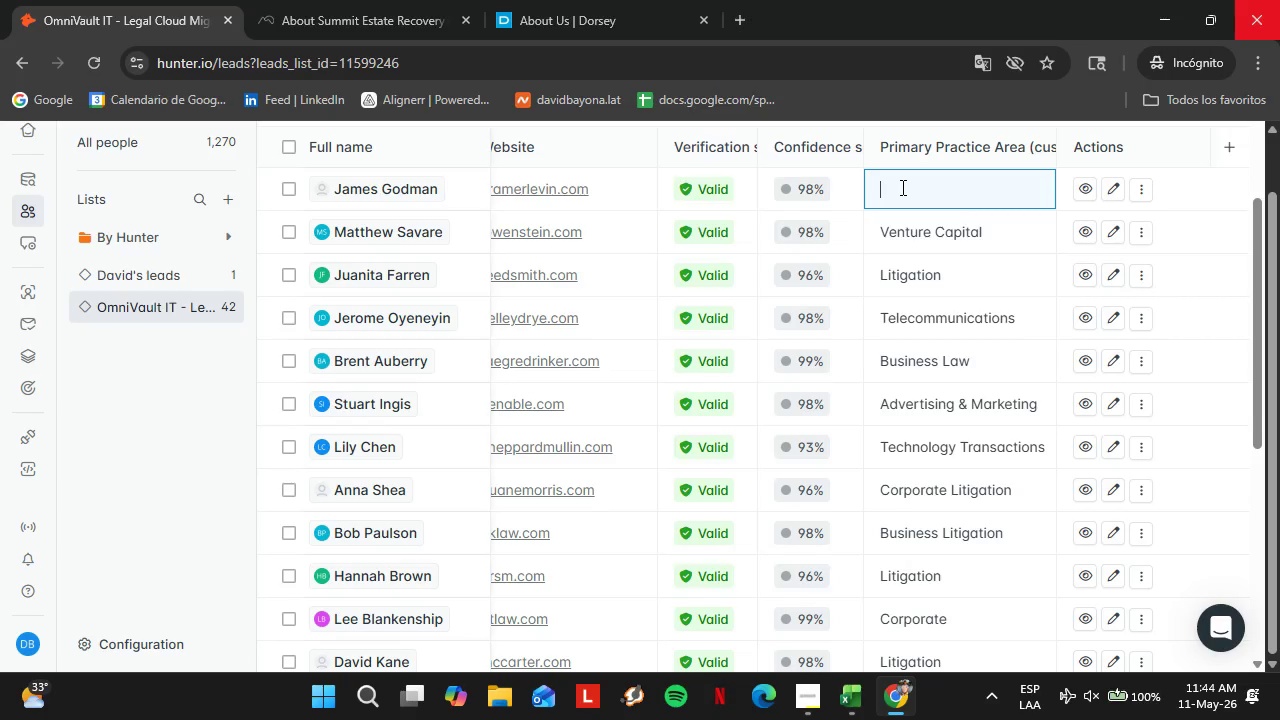 
type(Corporate Litigation)
 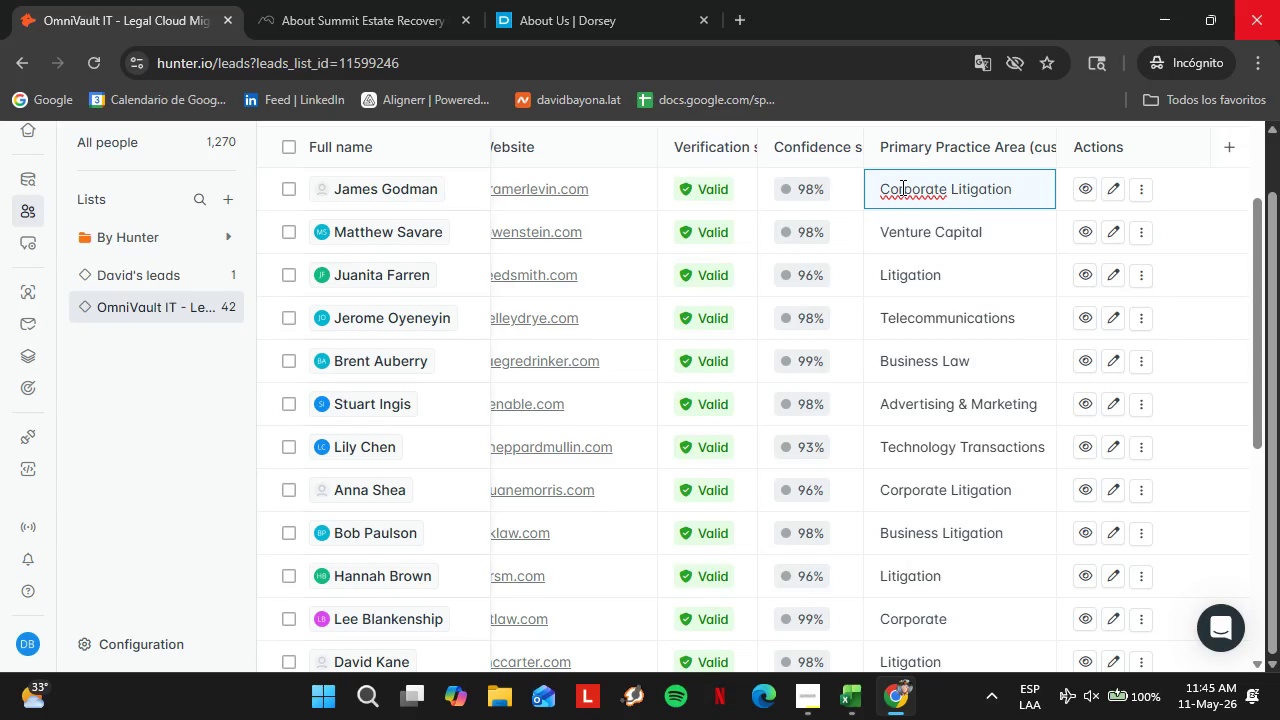 
 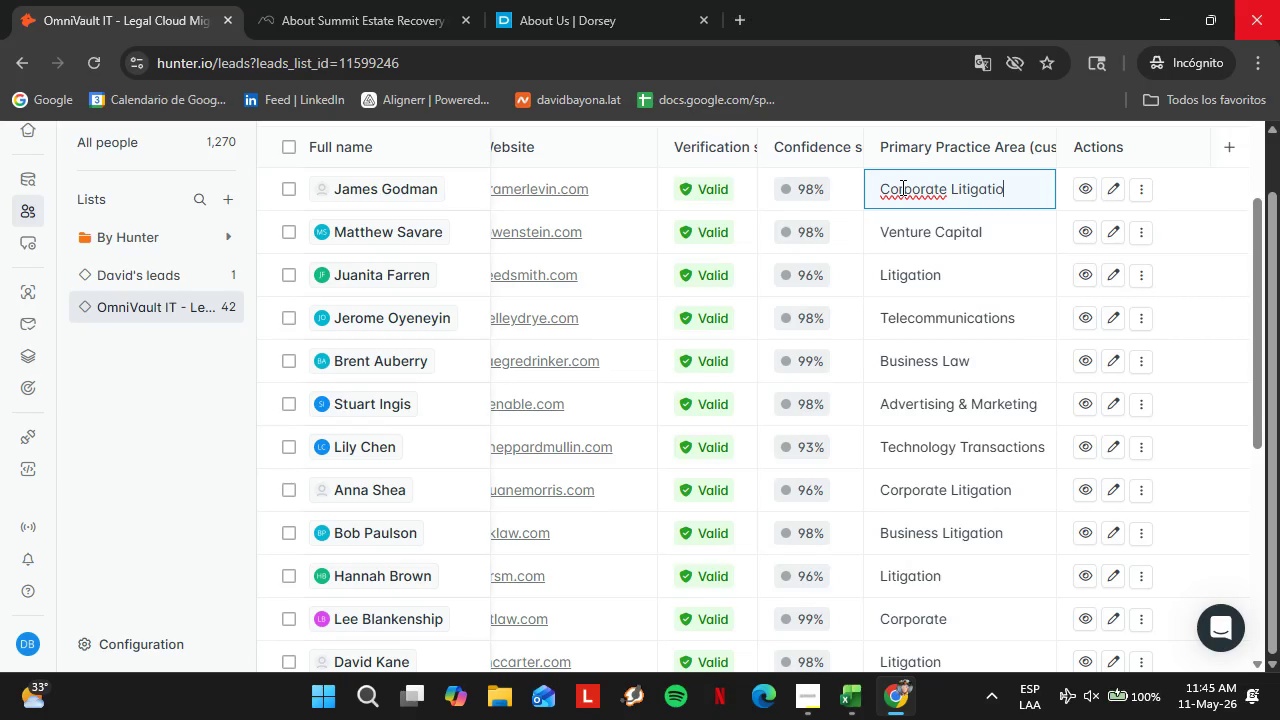 
key(Enter)
 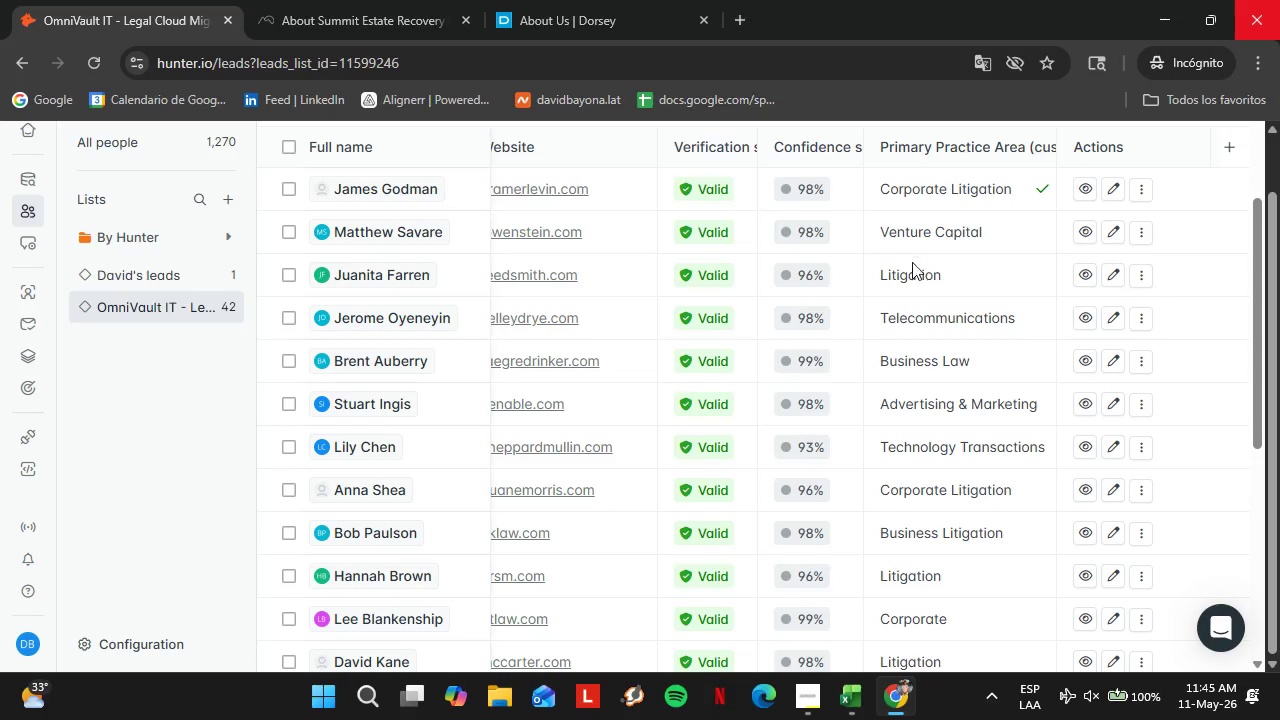 
scroll: coordinate [963, 400], scroll_direction: down, amount: 6.0
 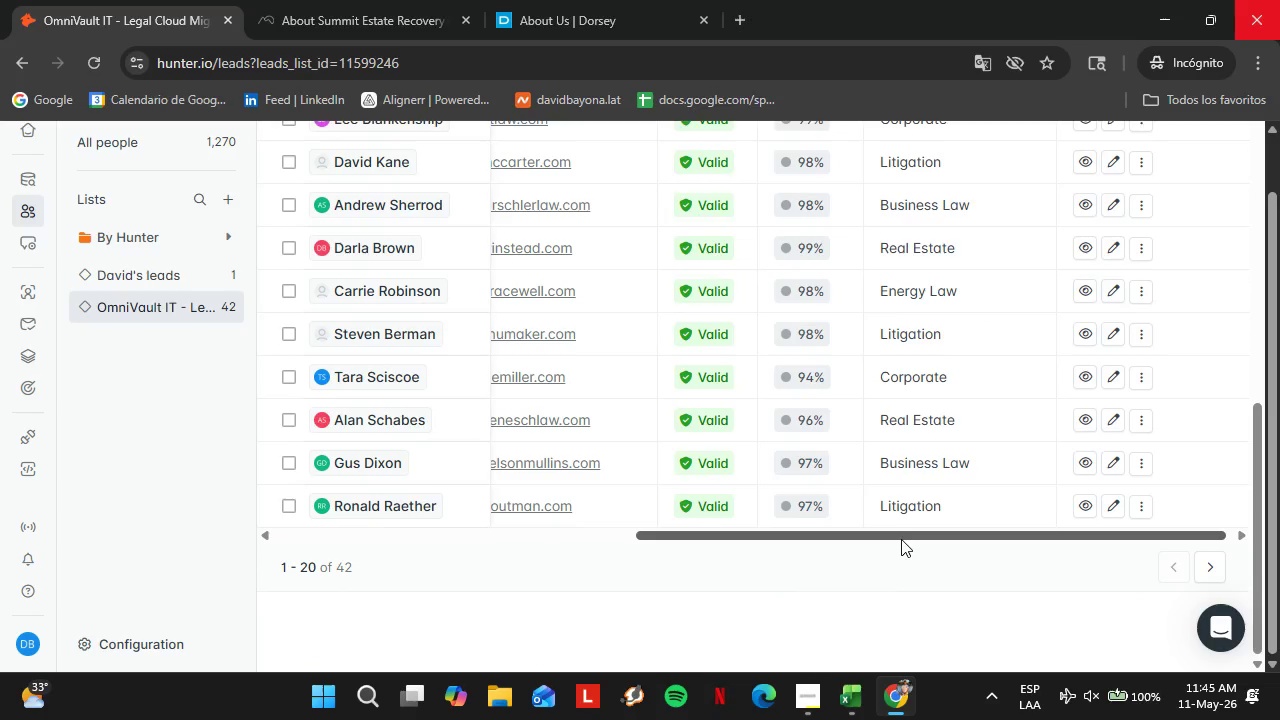 
left_click_drag(start_coordinate=[901, 539], to_coordinate=[907, 548])
 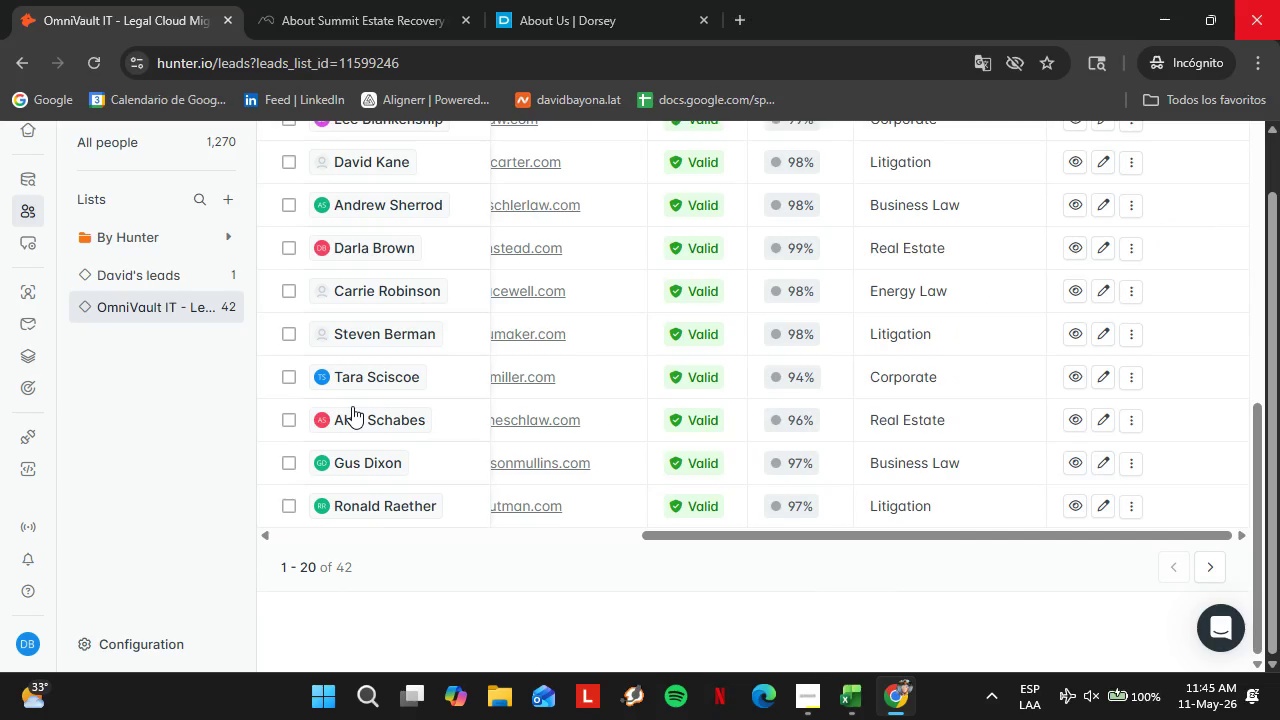 
left_click([27, 298])
 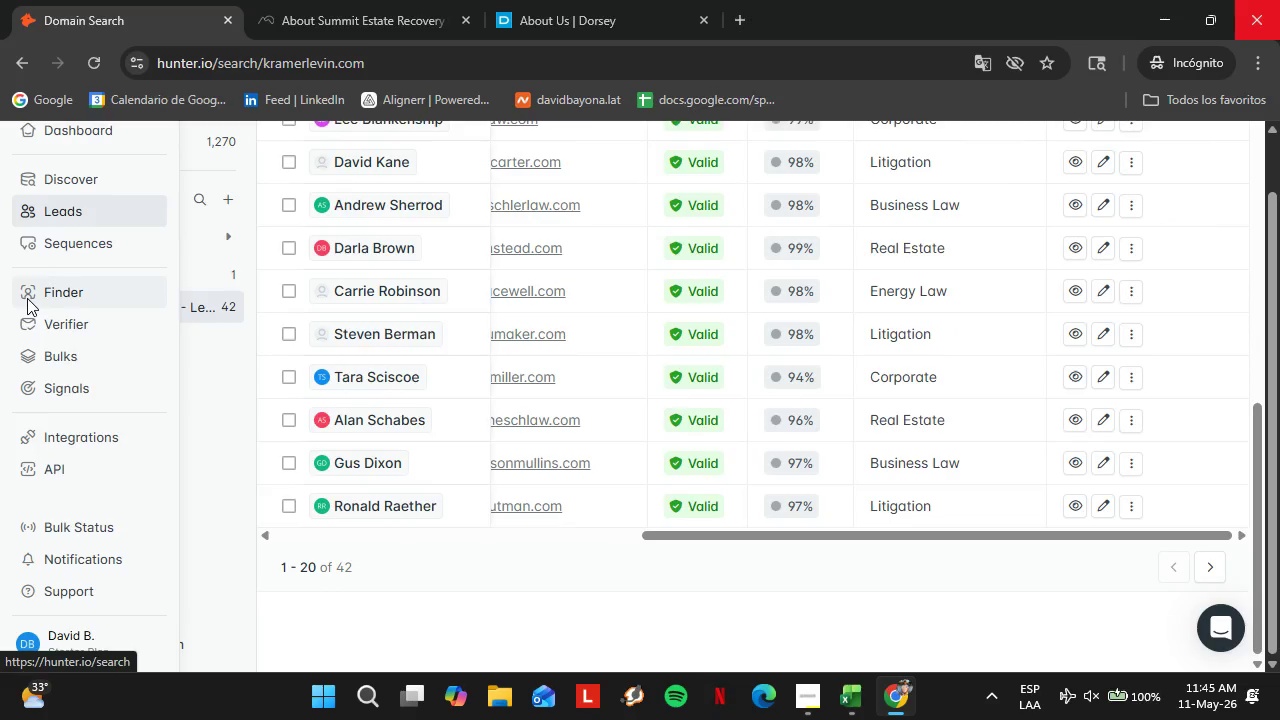 
type(Goodwin.com)
 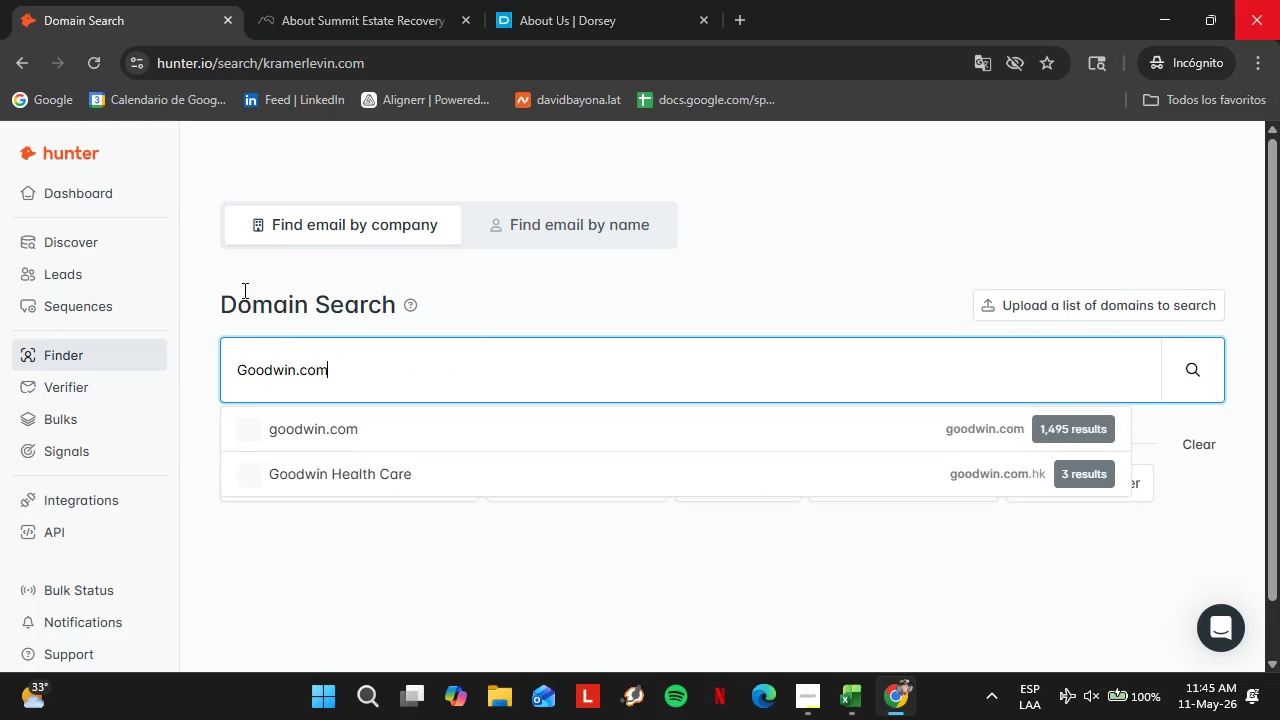 
key(Enter)
 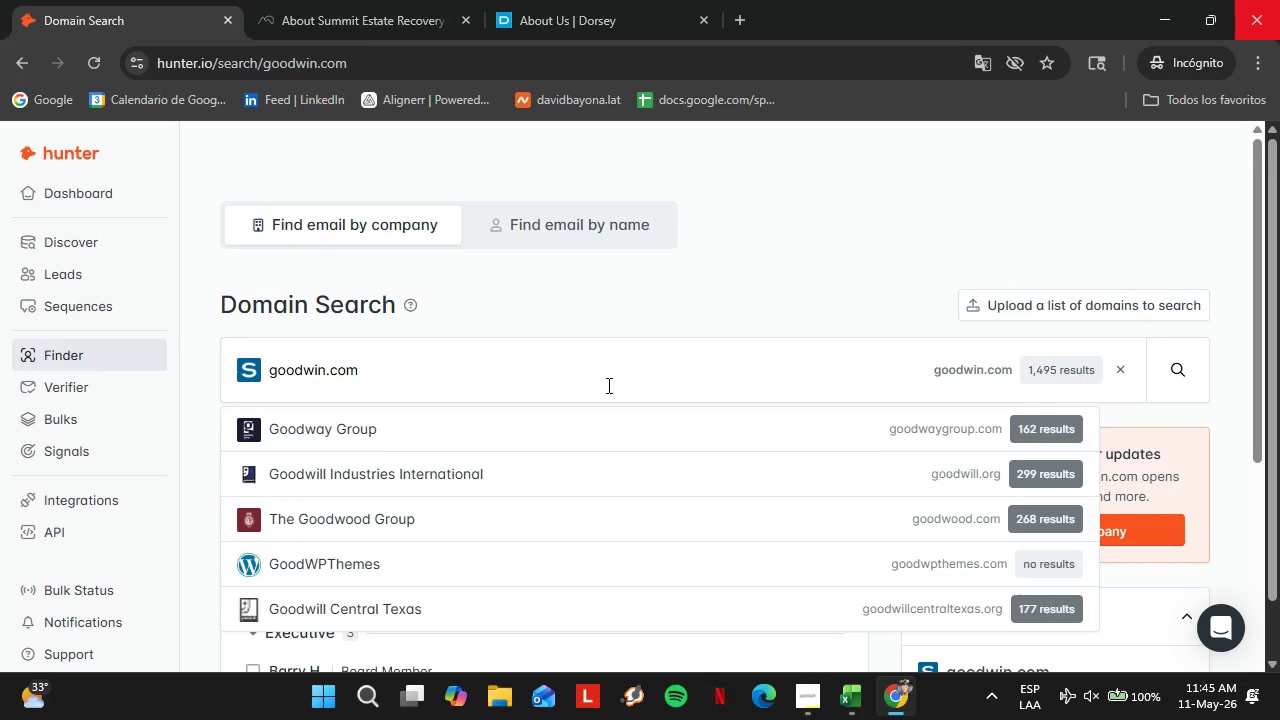 
left_click([382, 370])
 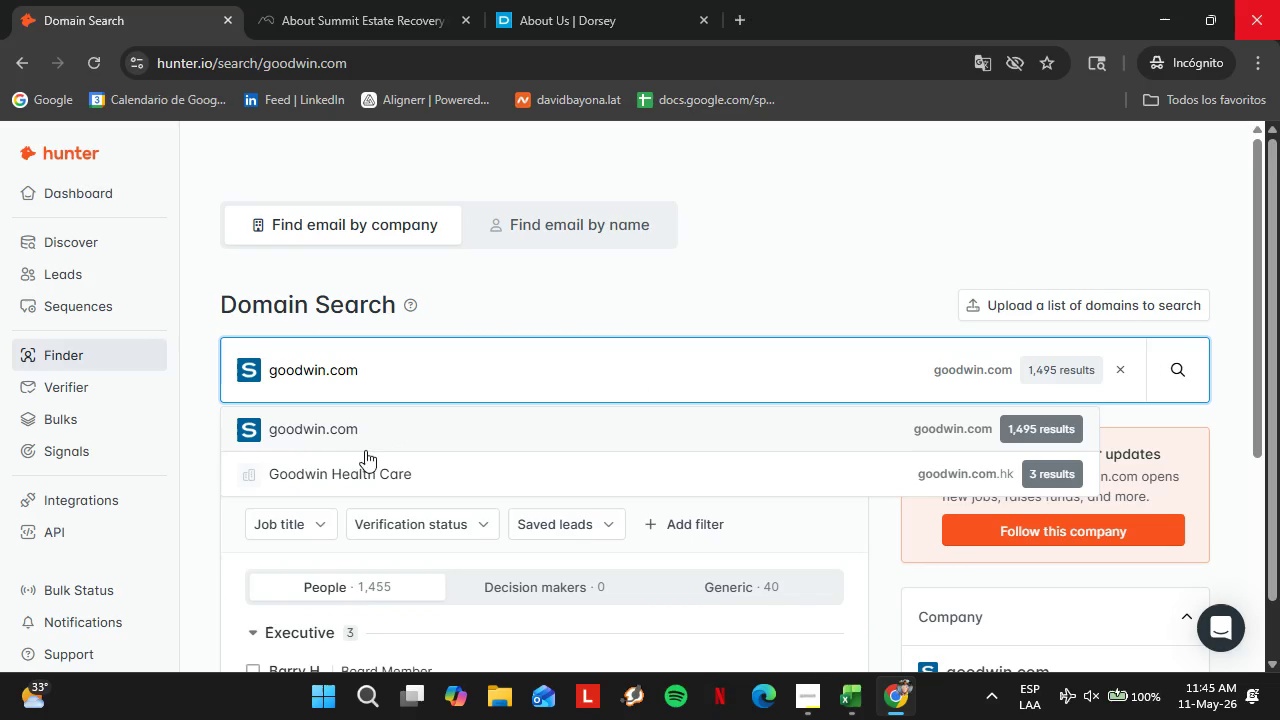 
left_click([359, 423])
 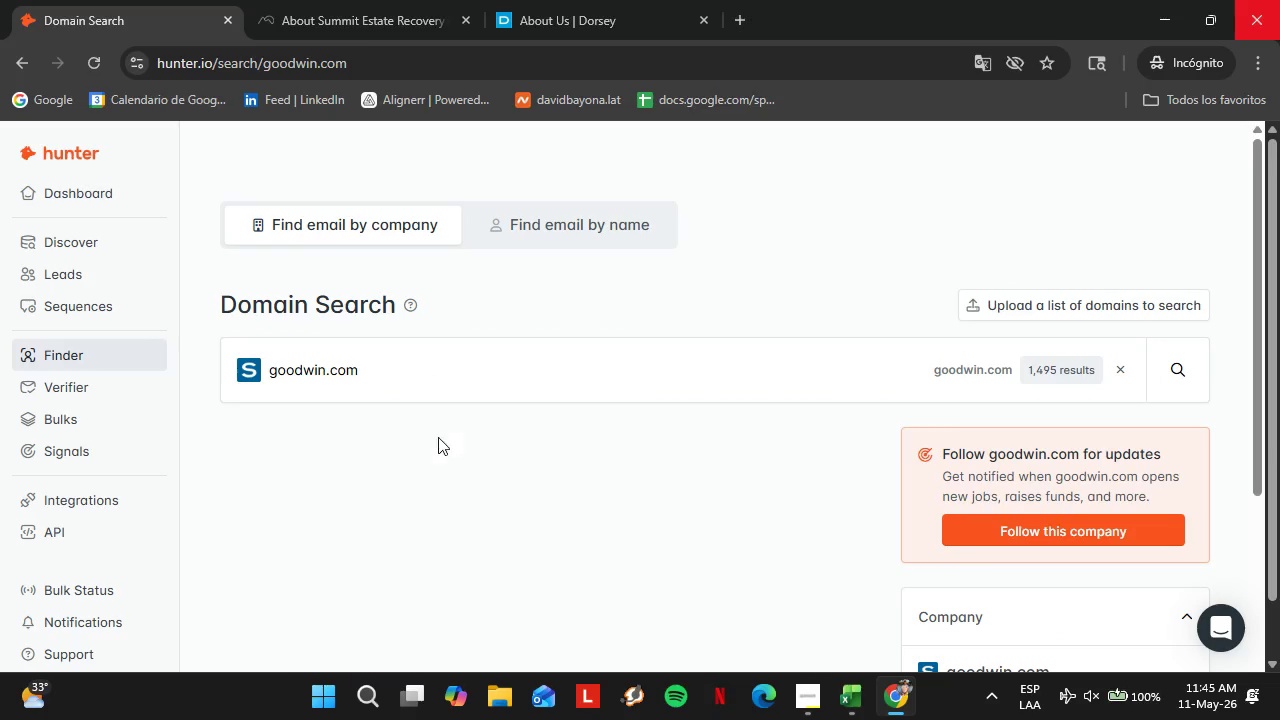 
scroll: coordinate [441, 437], scroll_direction: down, amount: 2.0
 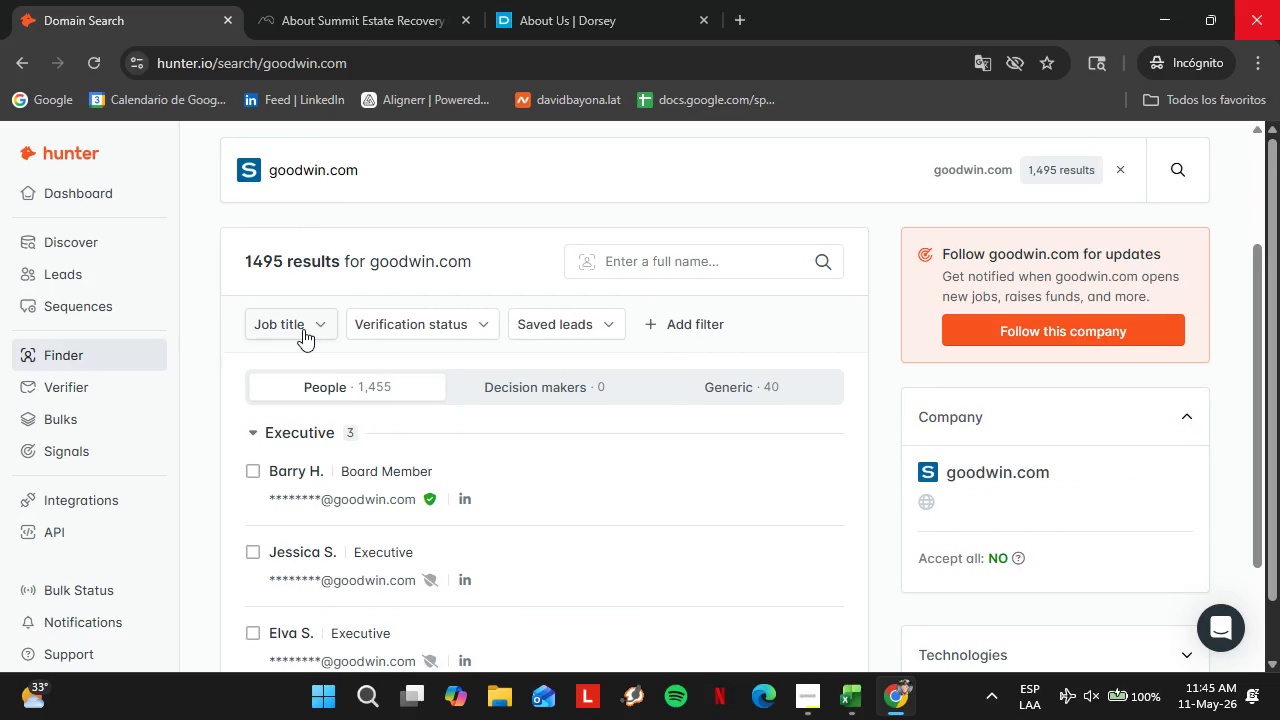 
double_click([323, 356])
 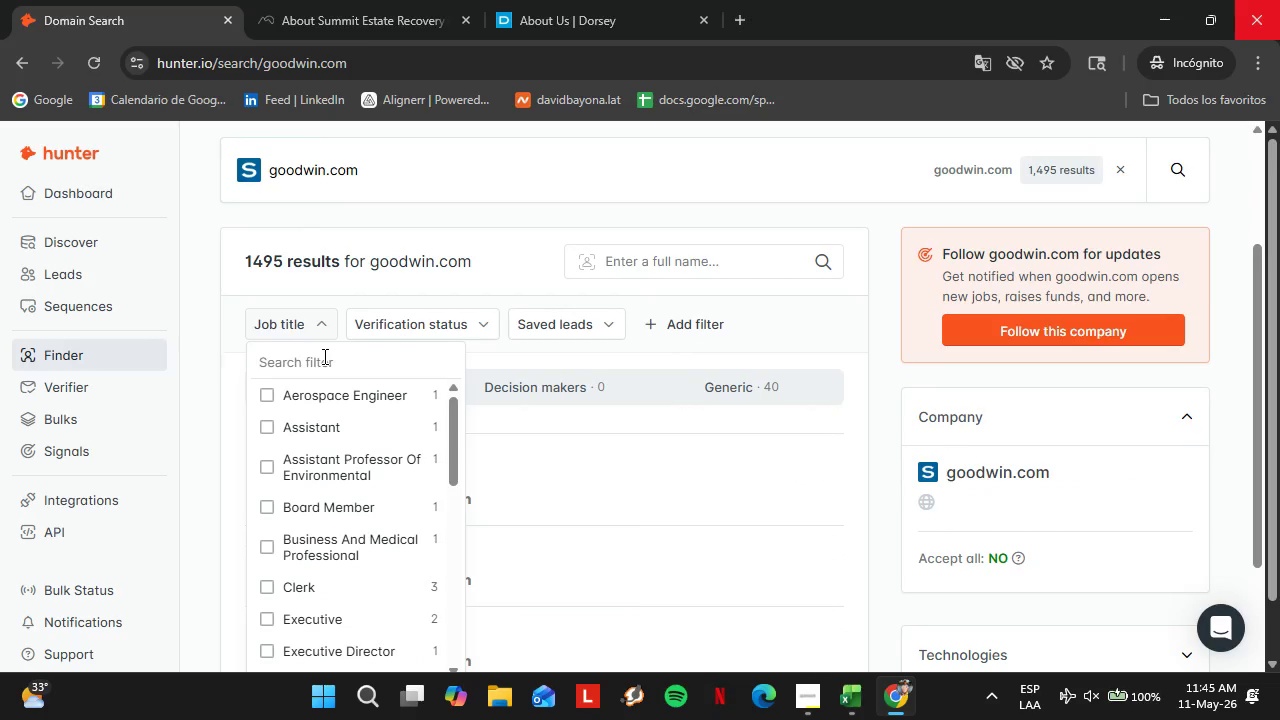 
type(officeparn)
key(Backspace)
key(Backspace)
key(Backspace)
key(Backspace)
key(Backspace)
 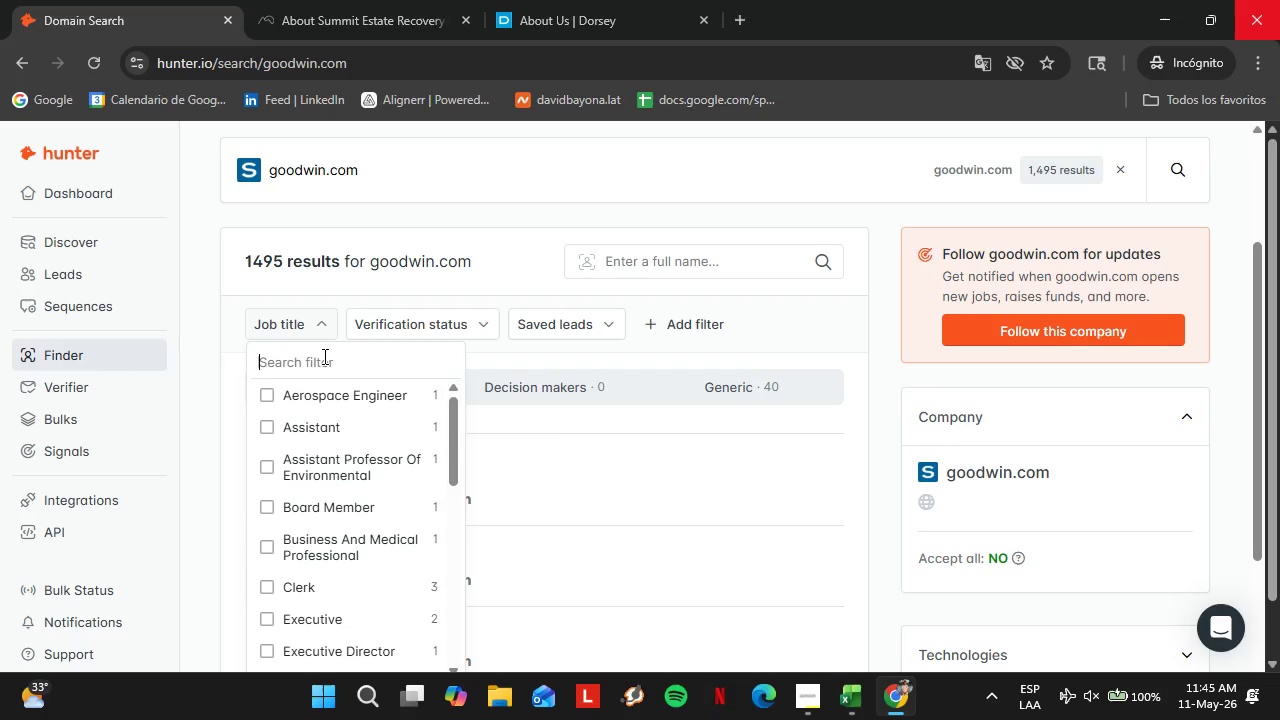 
left_click([354, 283])
 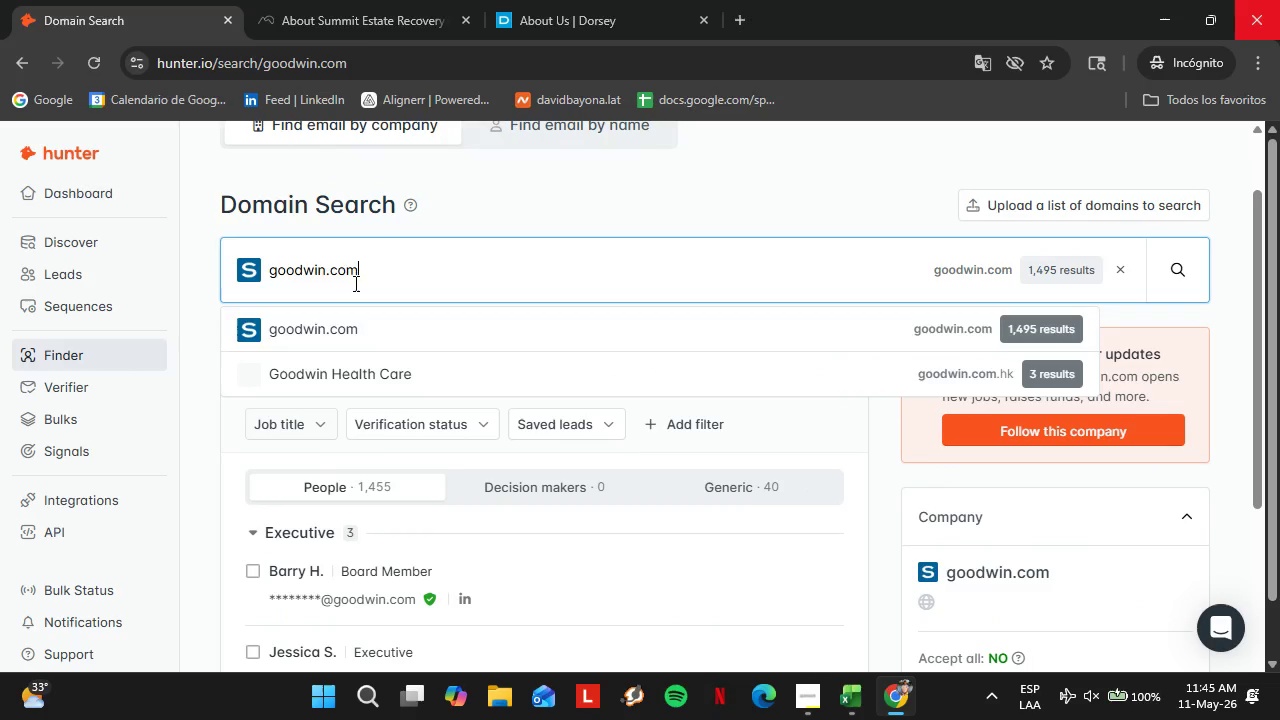 
scroll: coordinate [336, 247], scroll_direction: up, amount: 1.0
 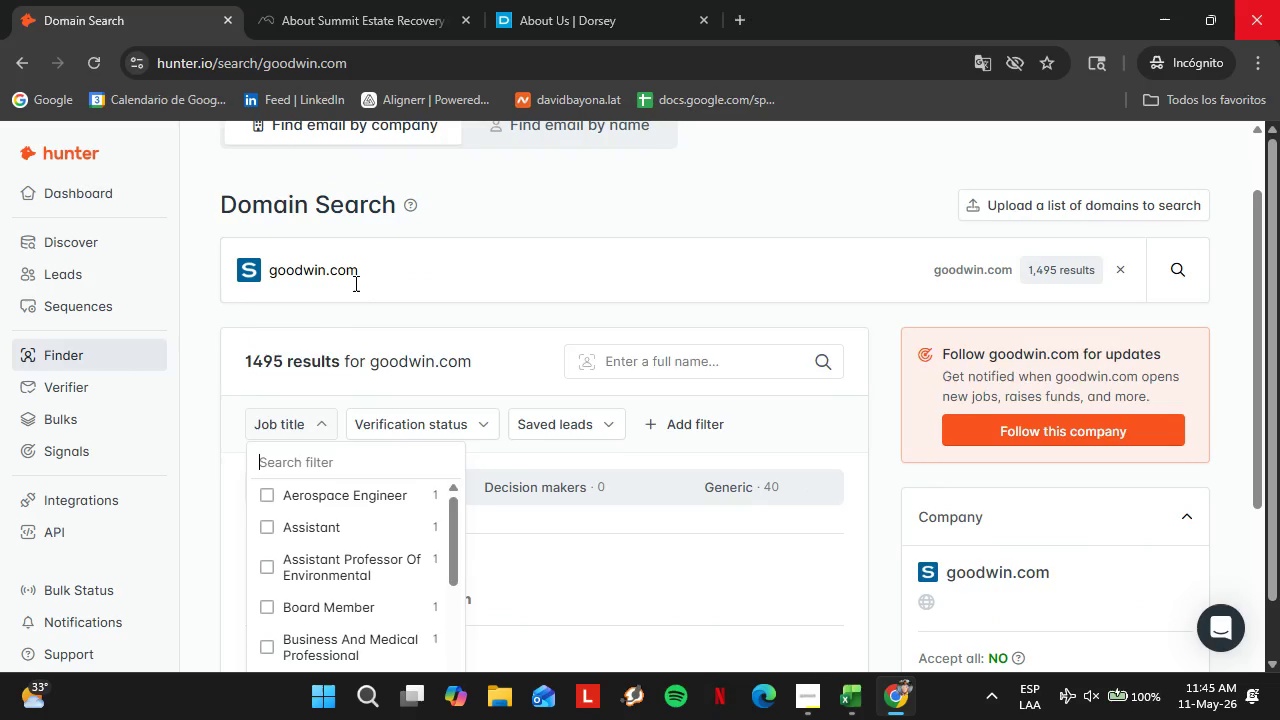 
double_click([354, 283])
 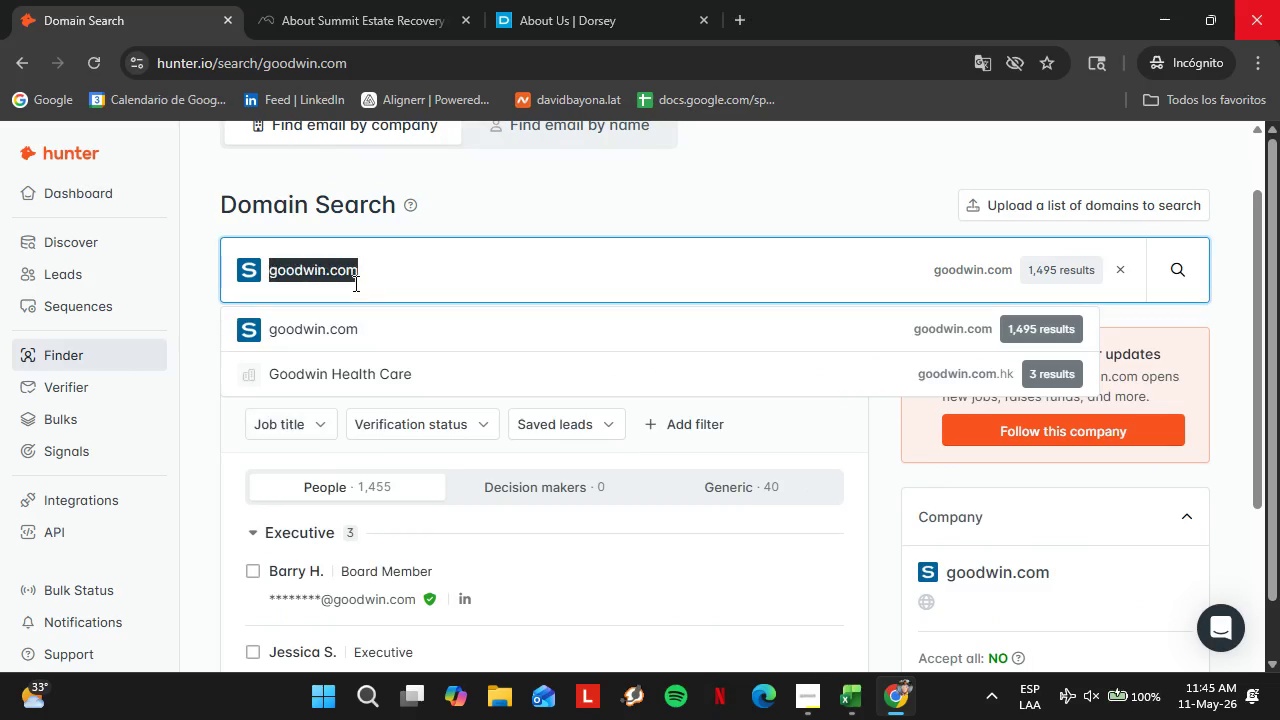 
triple_click([354, 283])
 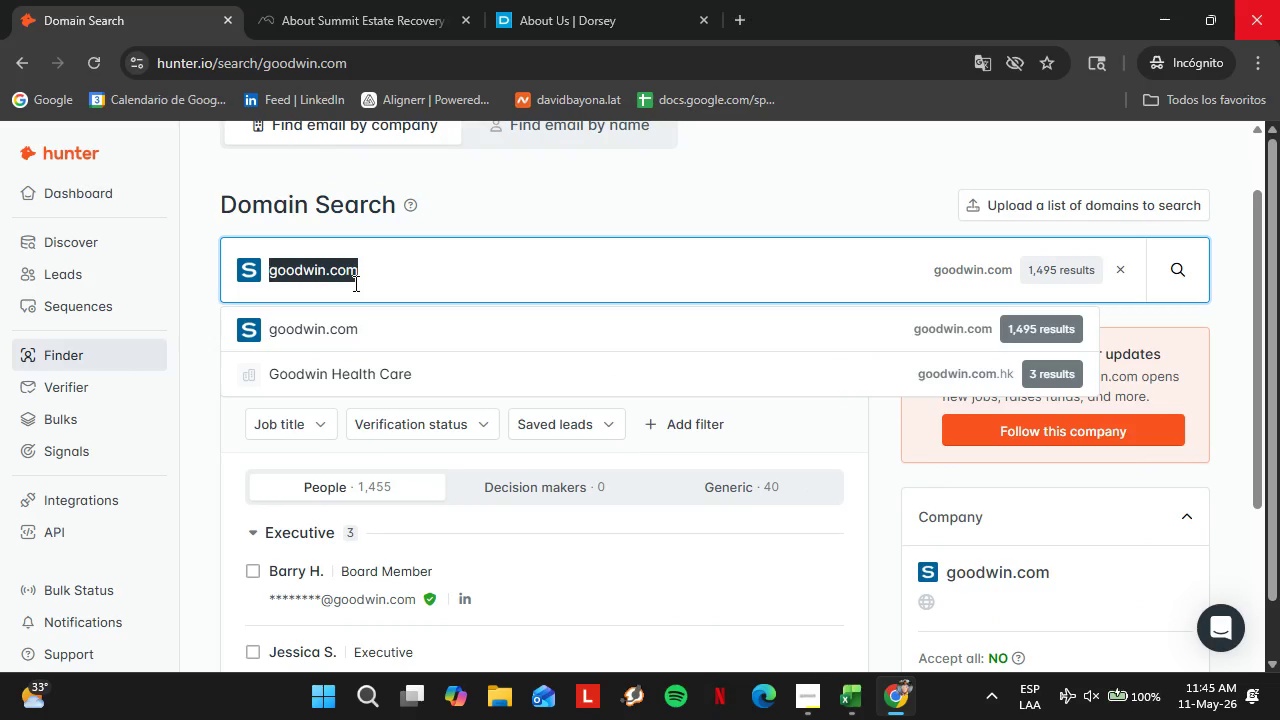 
triple_click([354, 283])
 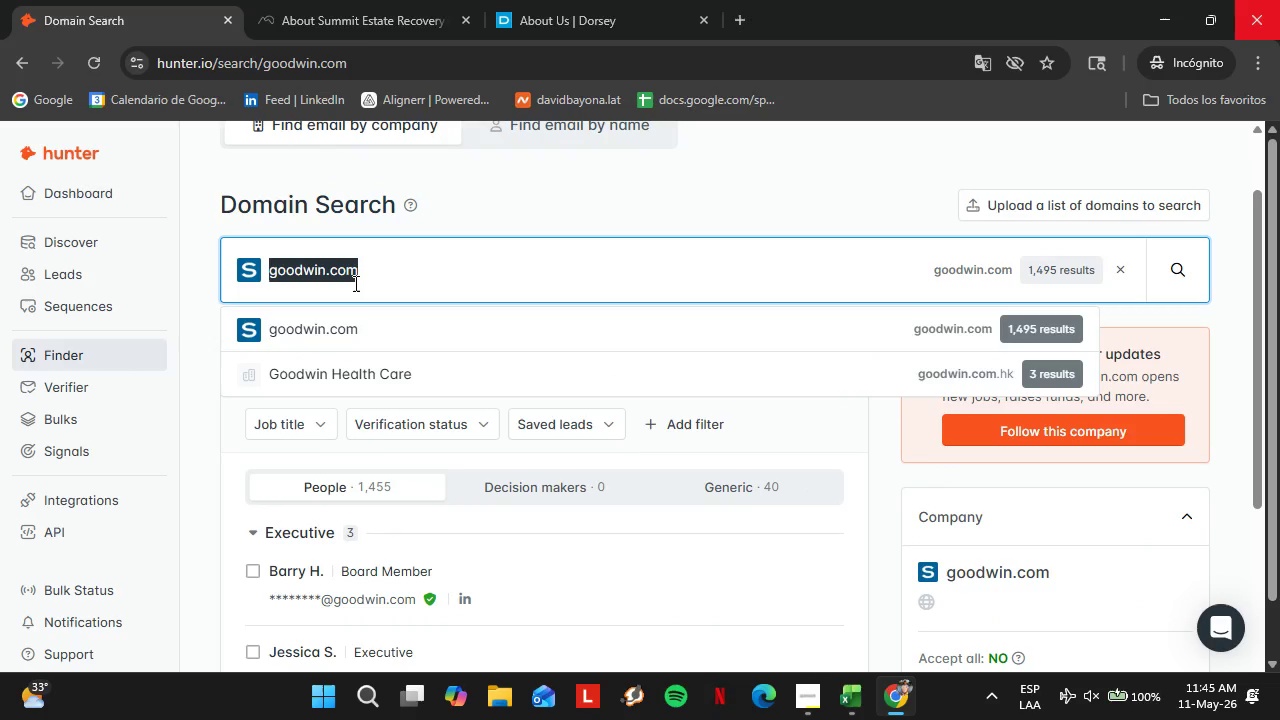 
type(W)
key(Backspace)
type(Estate planning.com)
 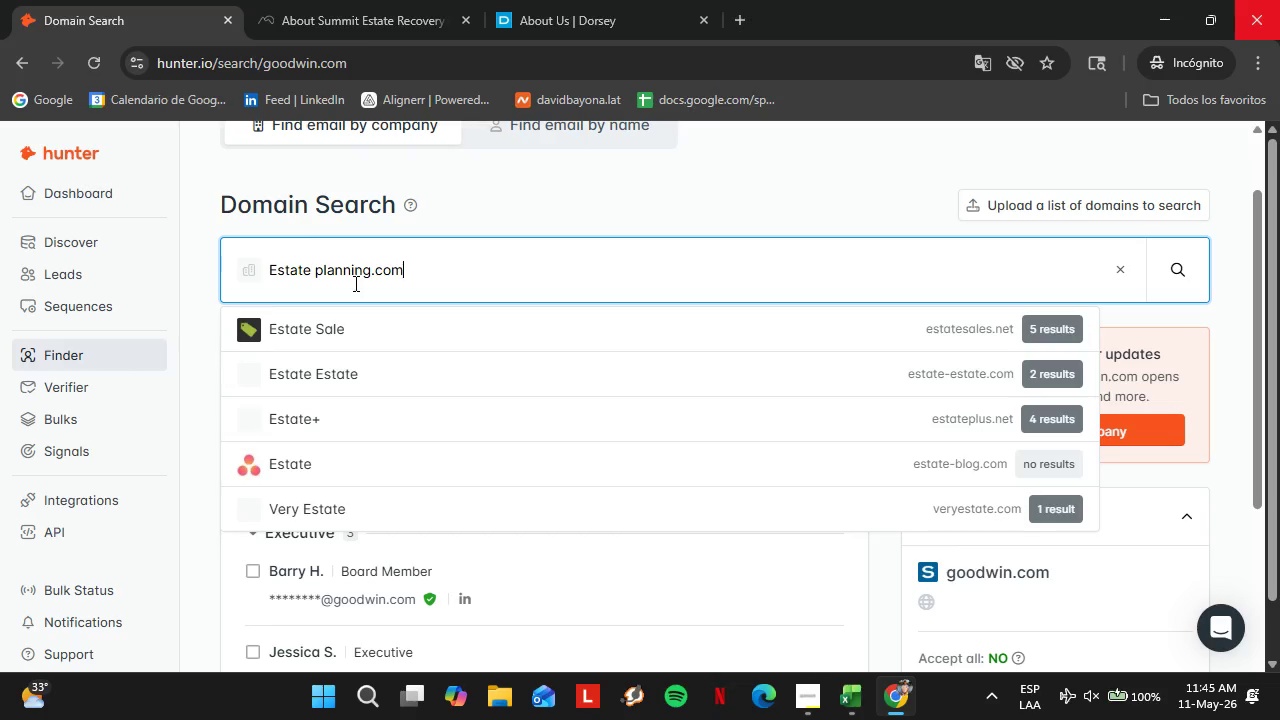 
hold_key(key=ArrowLeft, duration=0.73)
 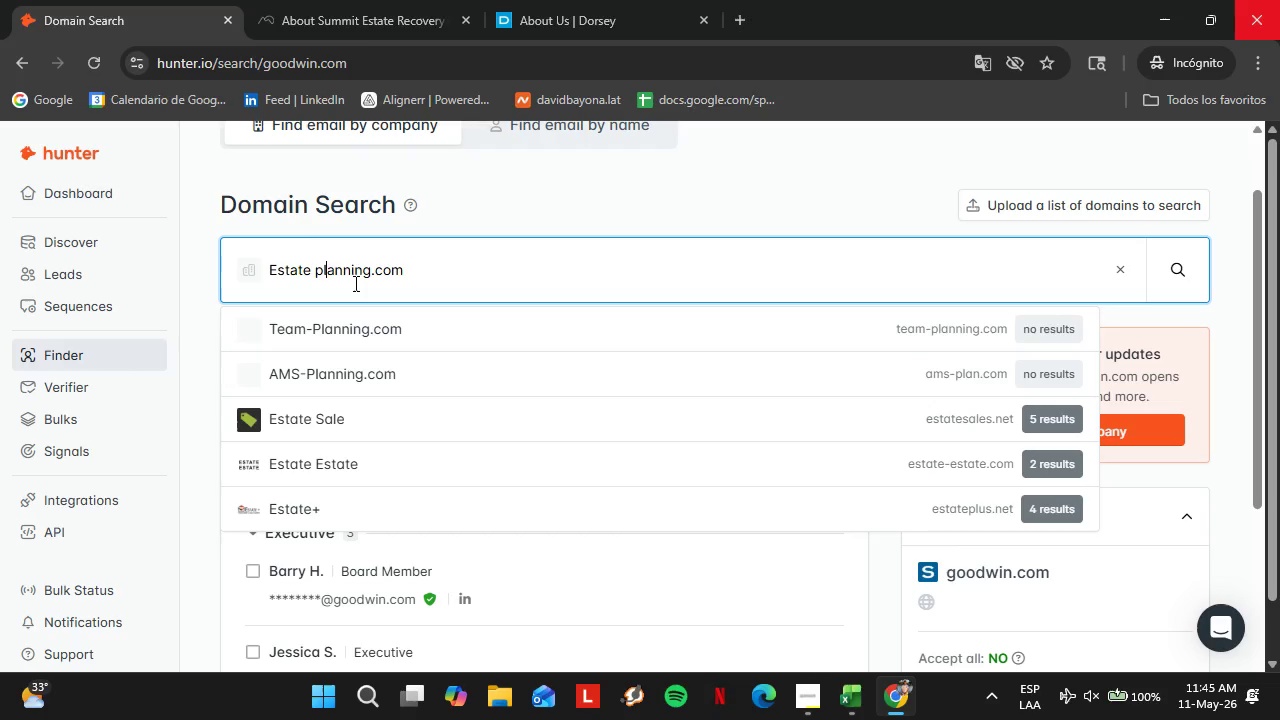 
key(ArrowLeft)
 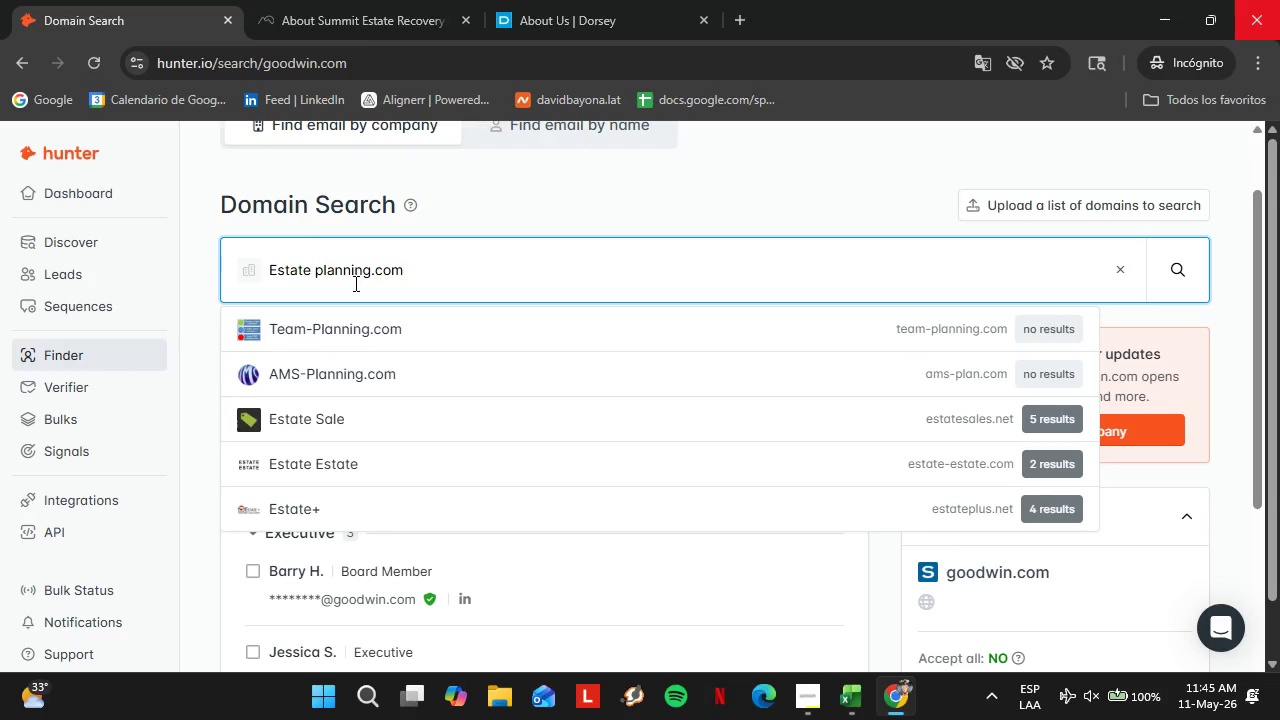 
hold_key(key=ArrowRight, duration=0.8)
 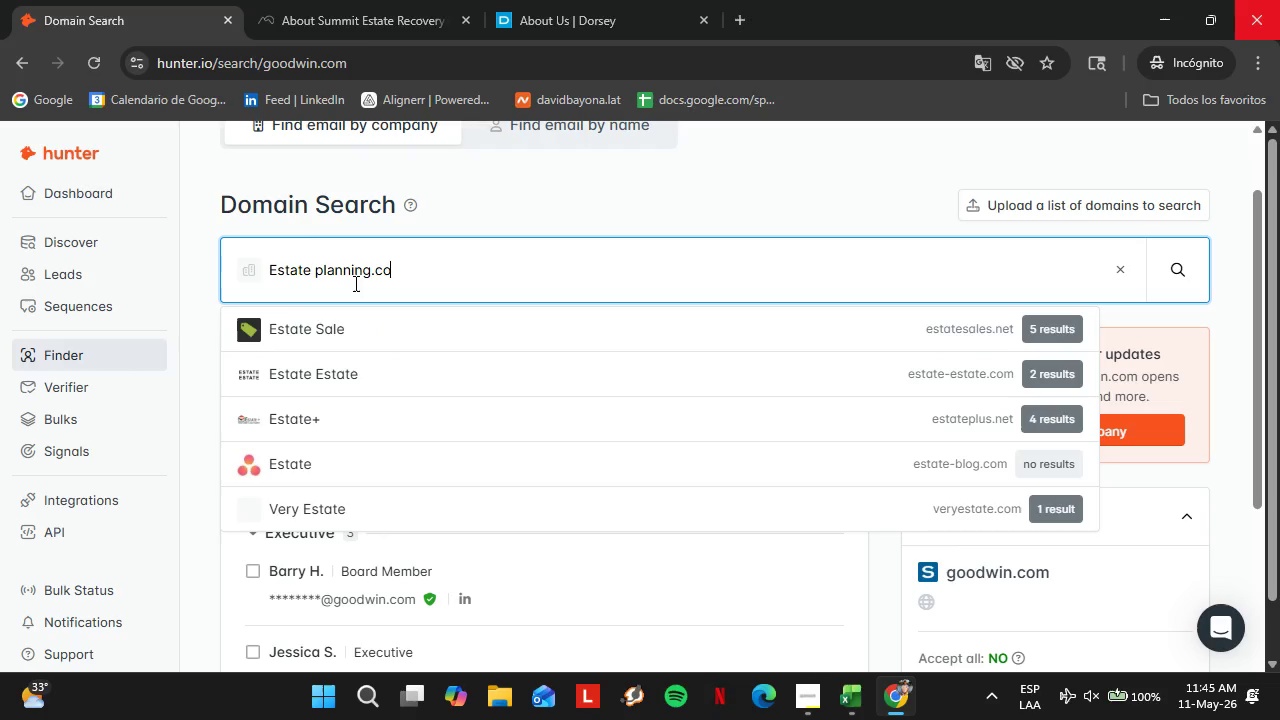 
hold_key(key=Backspace, duration=1.31)
 